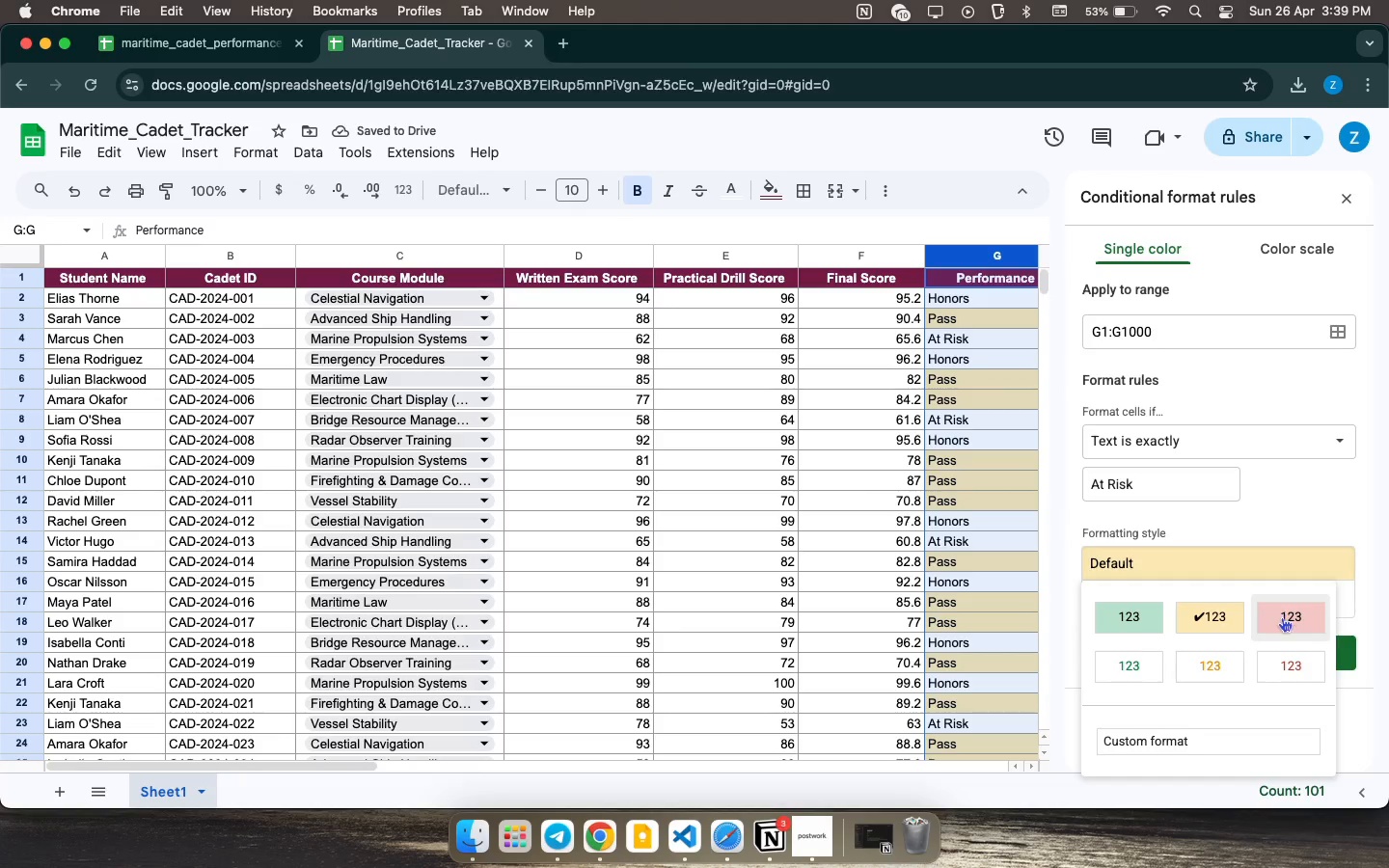 
left_click([1282, 617])
 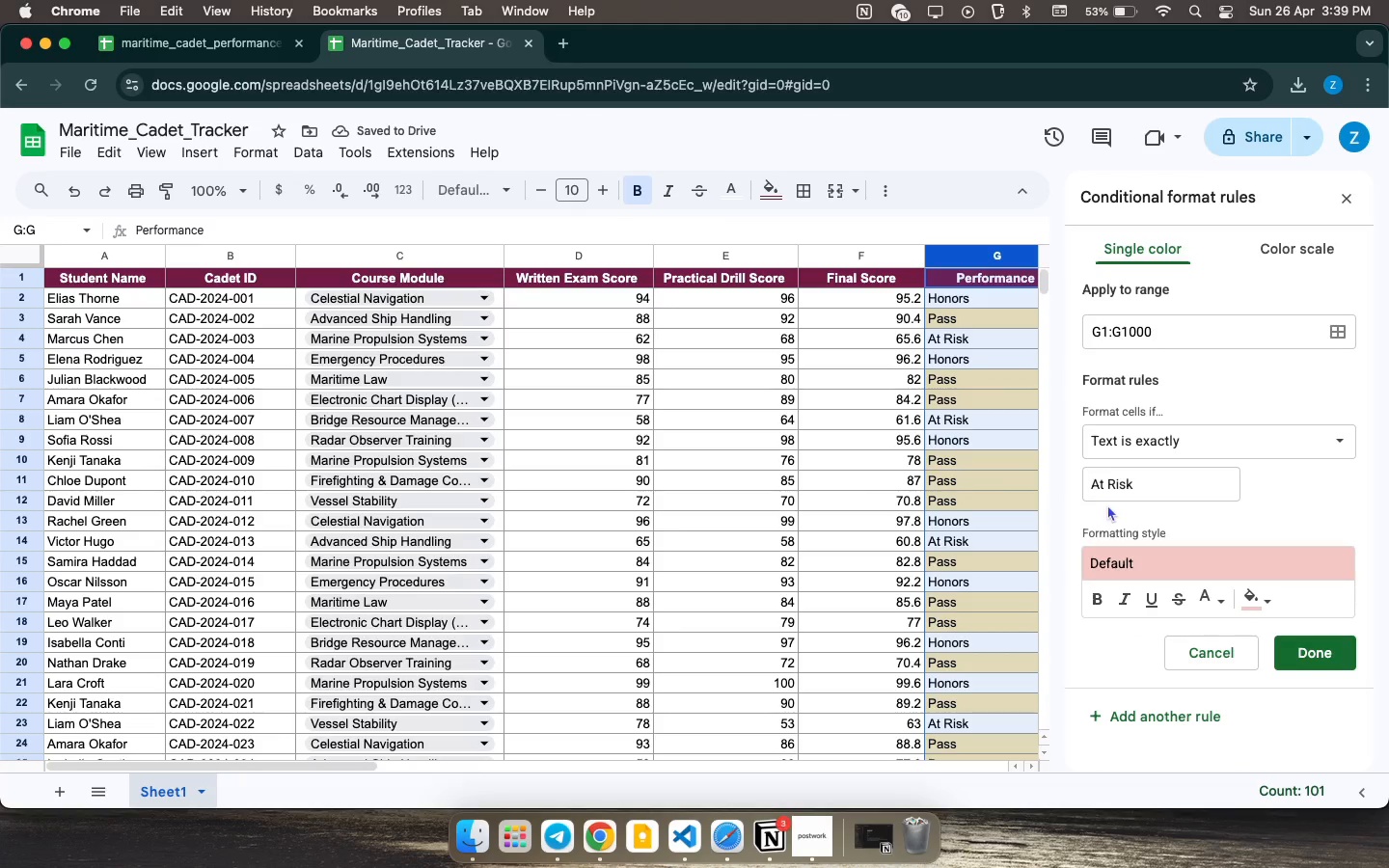 
wait(5.28)
 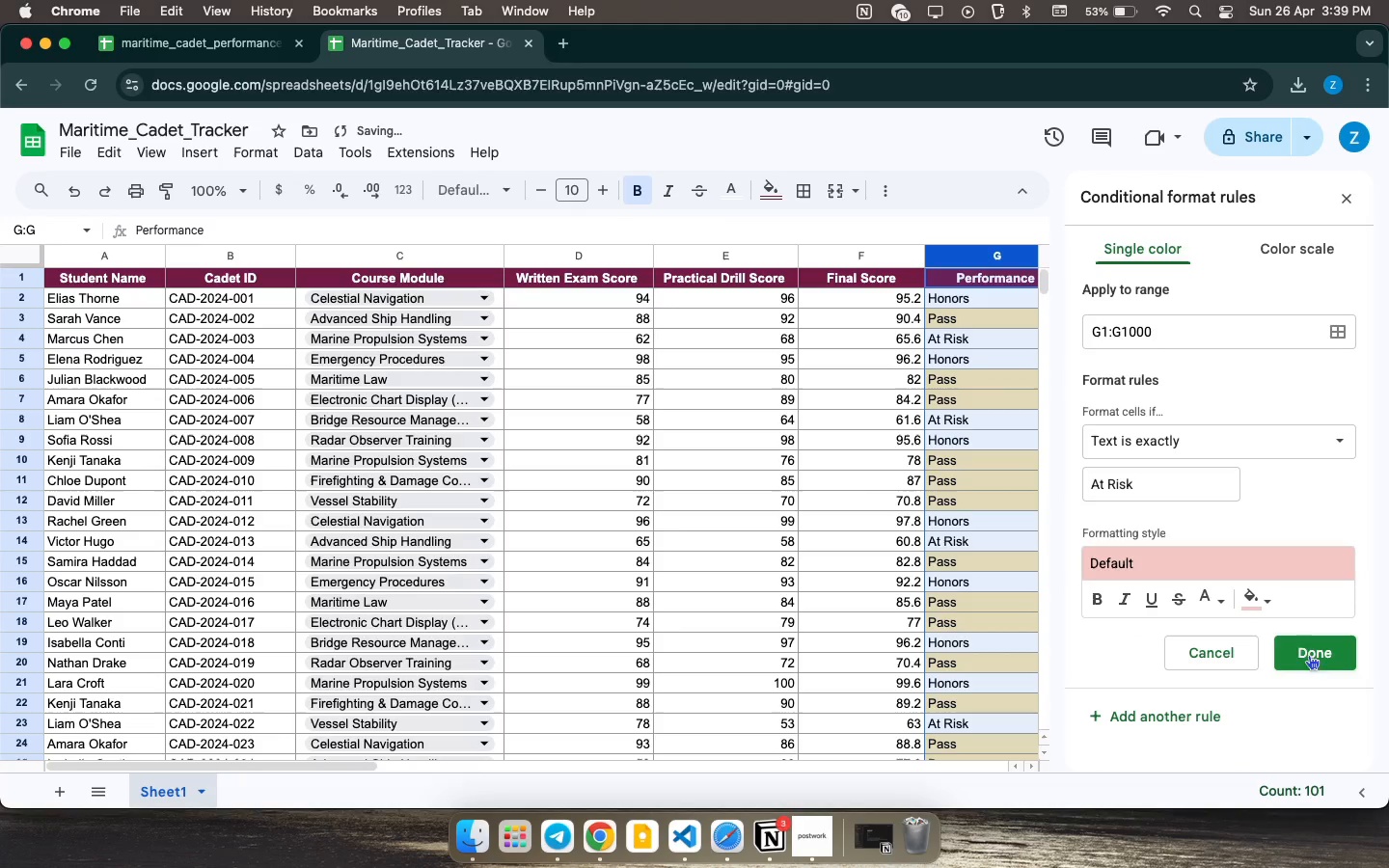 
left_click([1158, 481])
 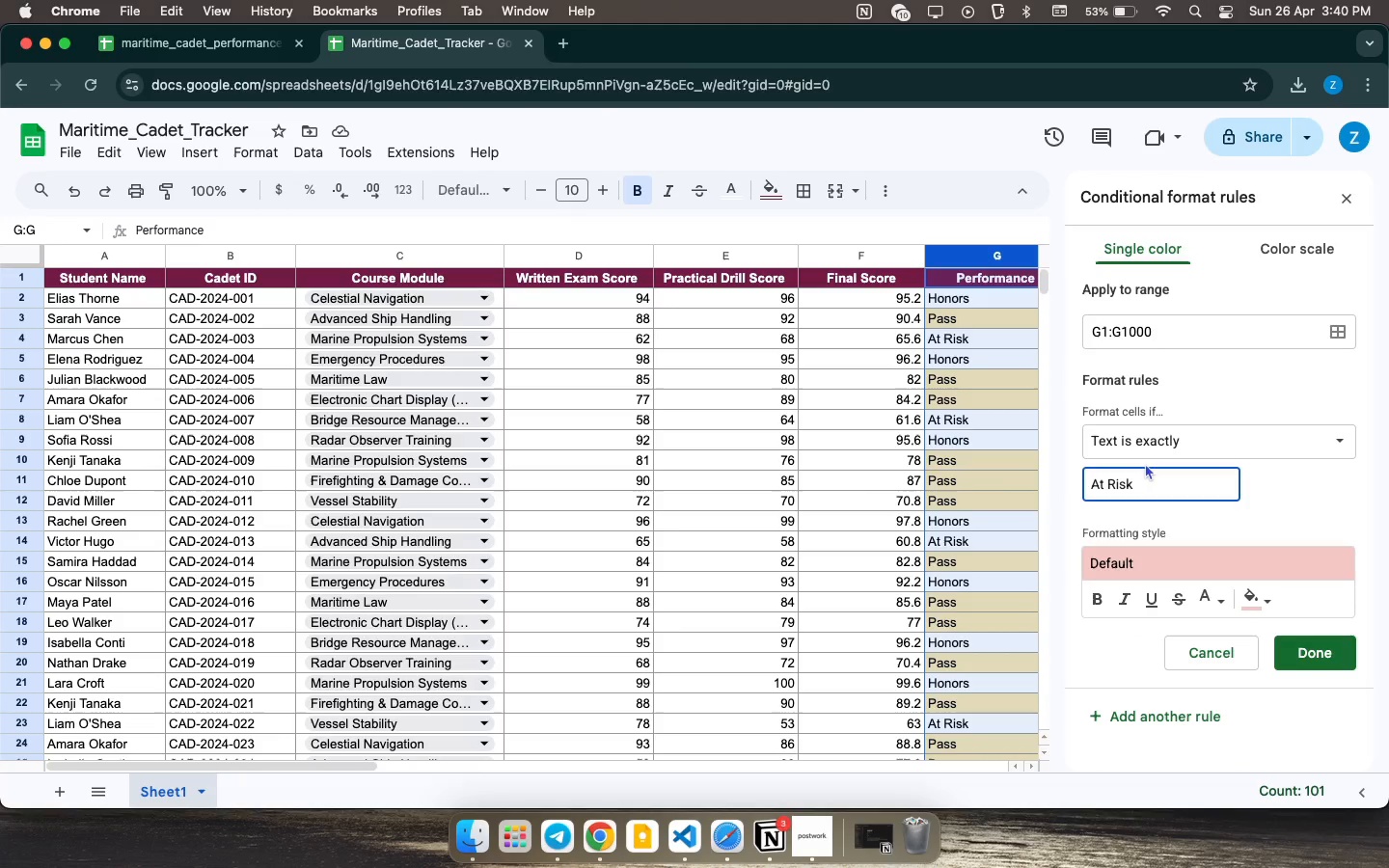 
left_click([1145, 463])
 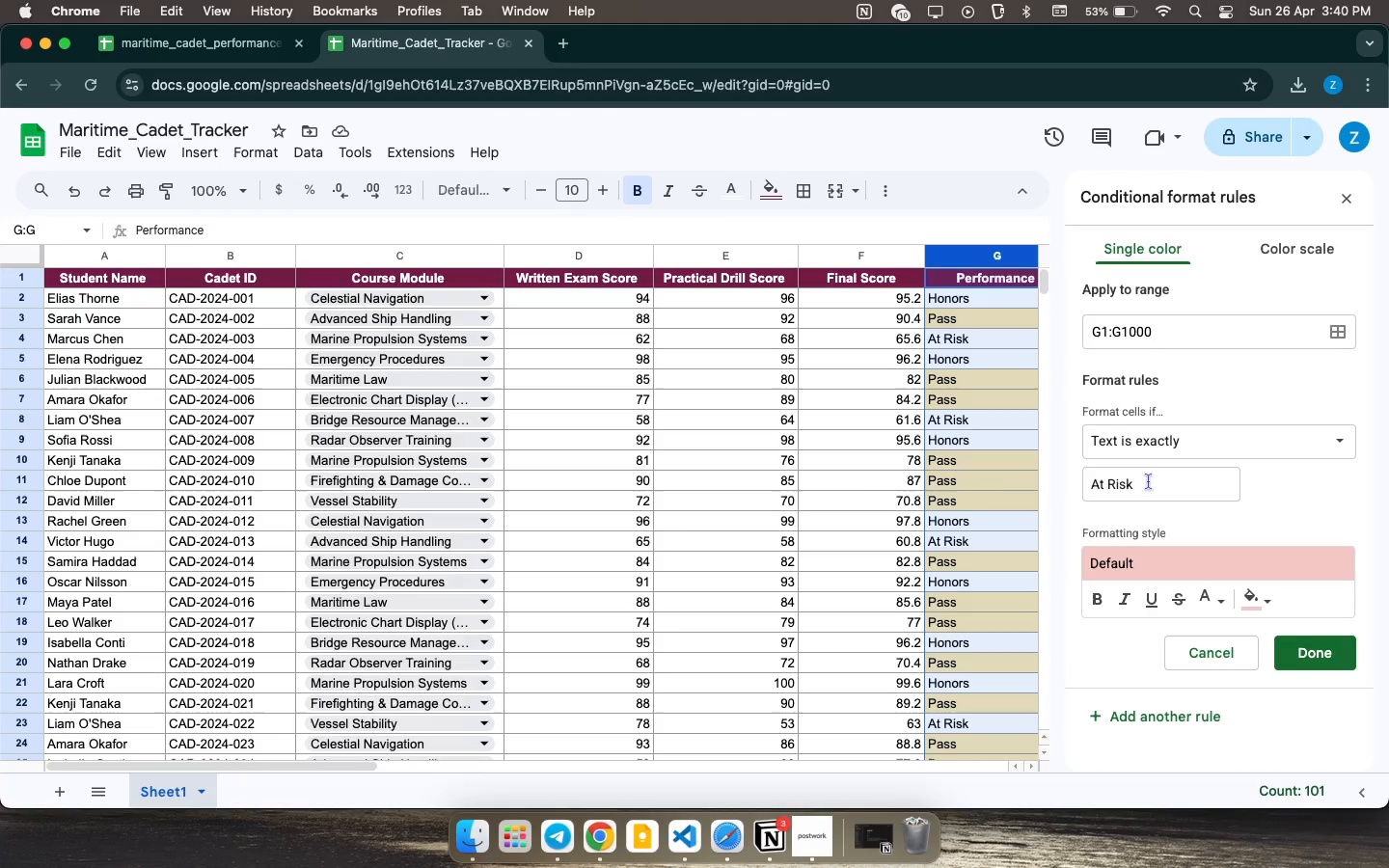 
left_click([1149, 481])
 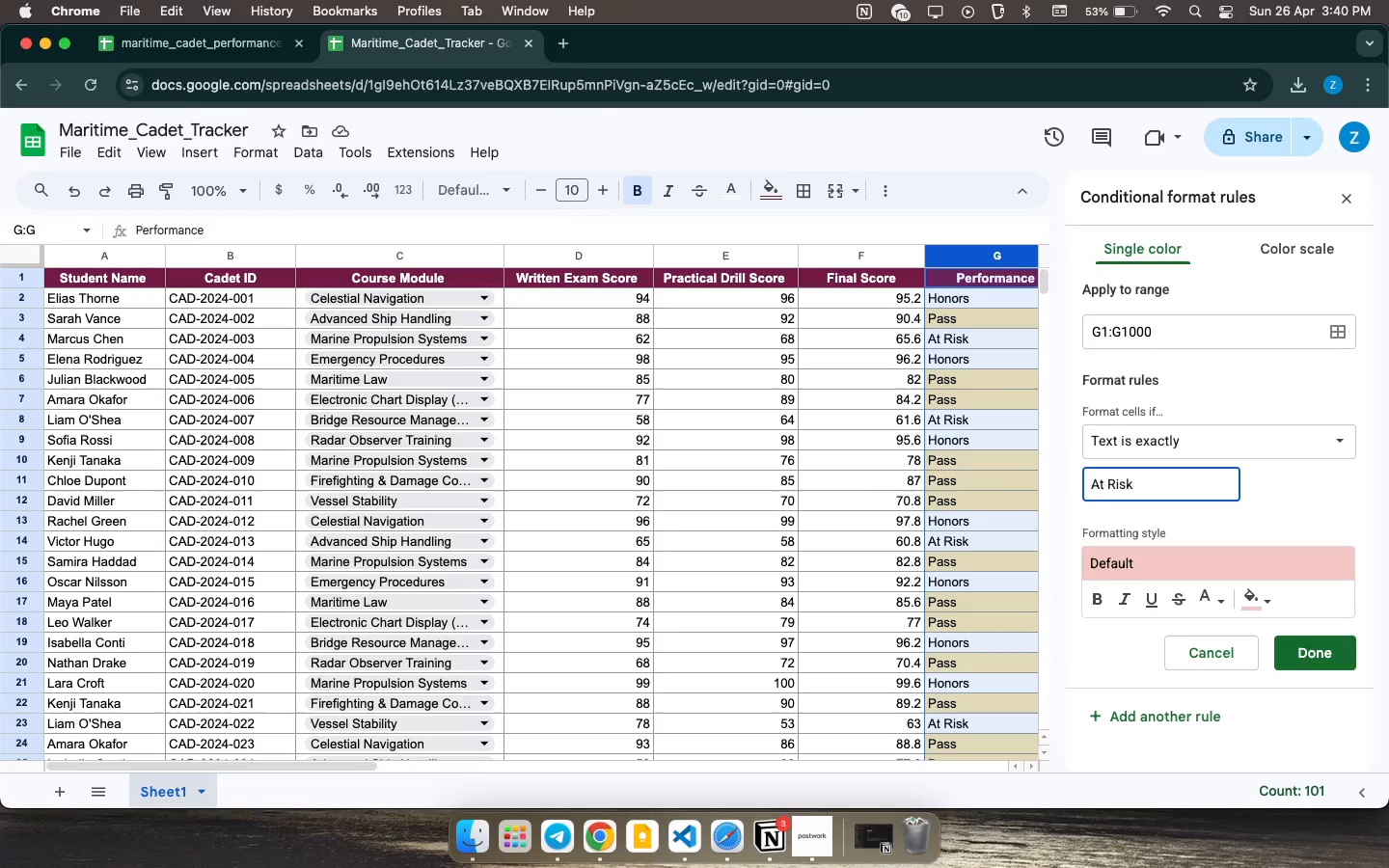 
key(Backspace)
 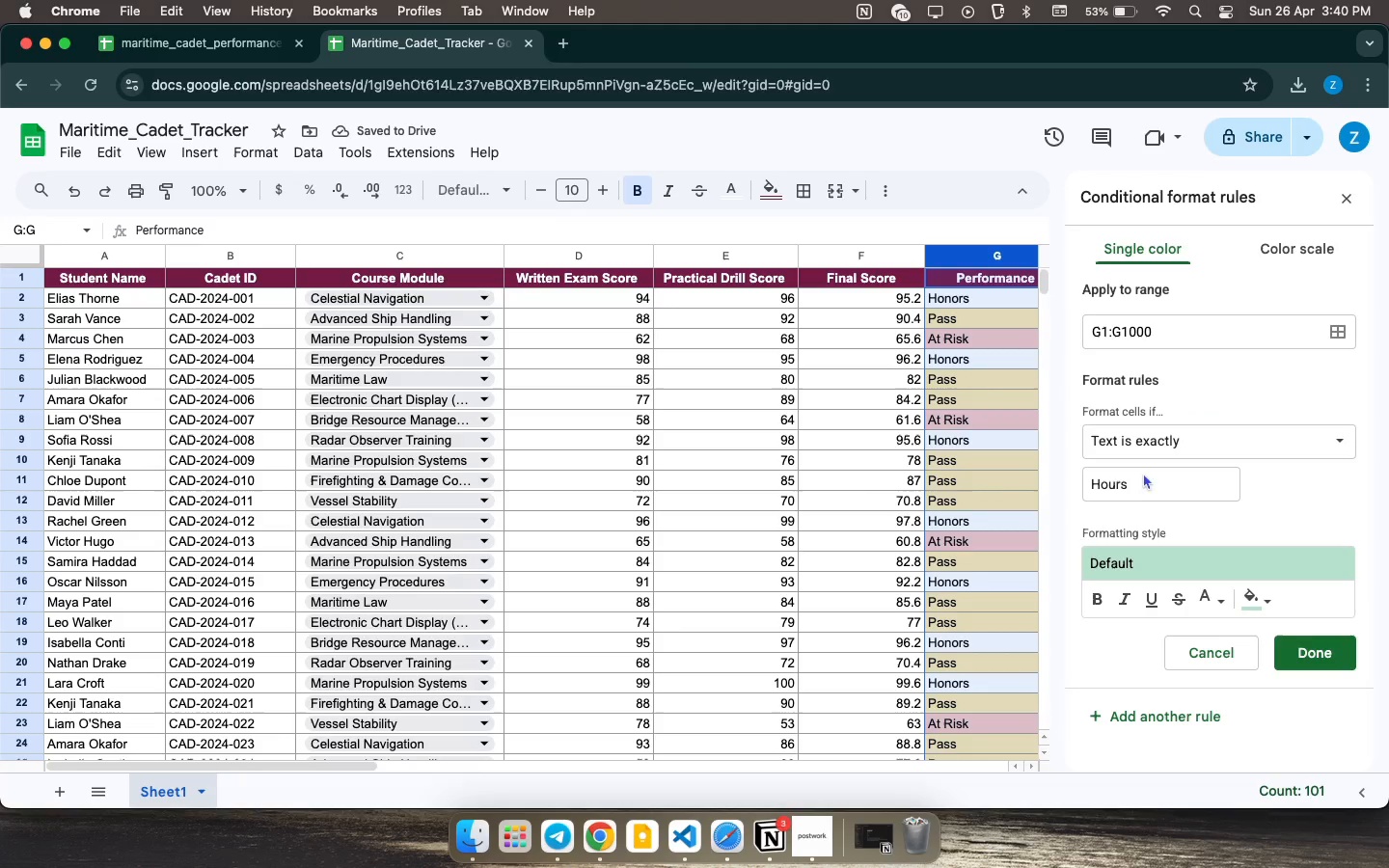 
key(Backspace)
key(Backspace)
key(Backspace)
type(nors)
 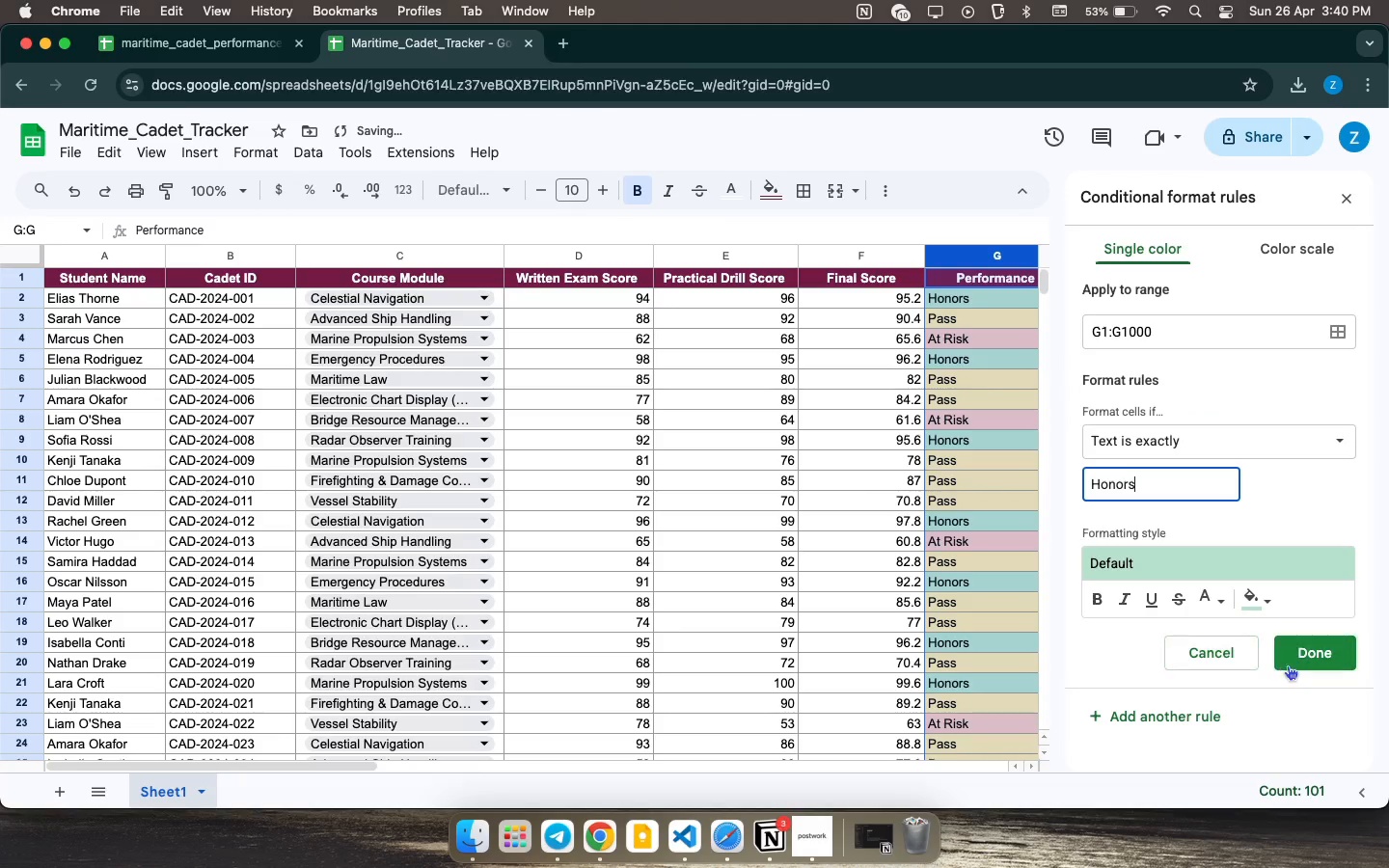 
left_click([1294, 656])
 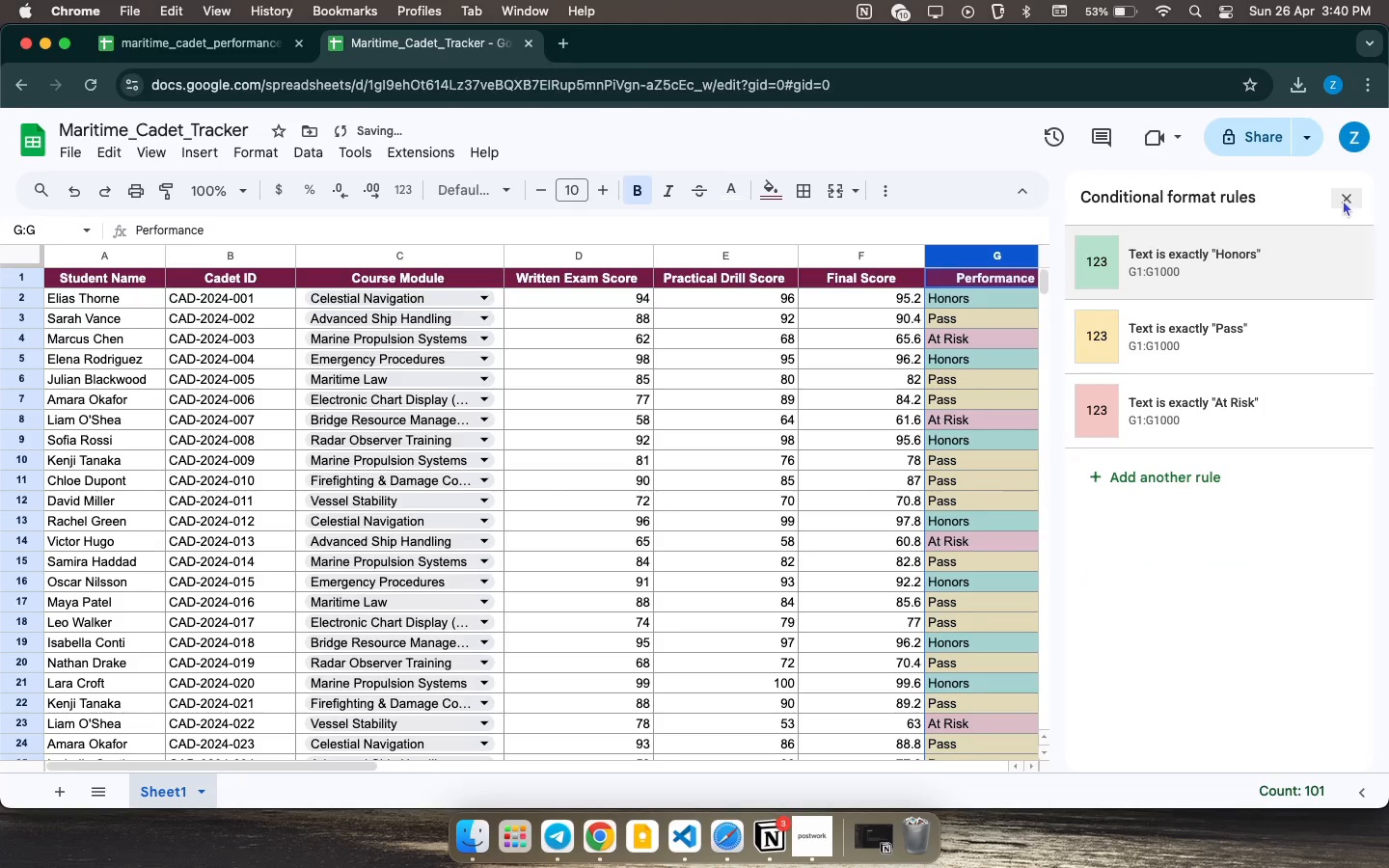 
left_click([1343, 199])
 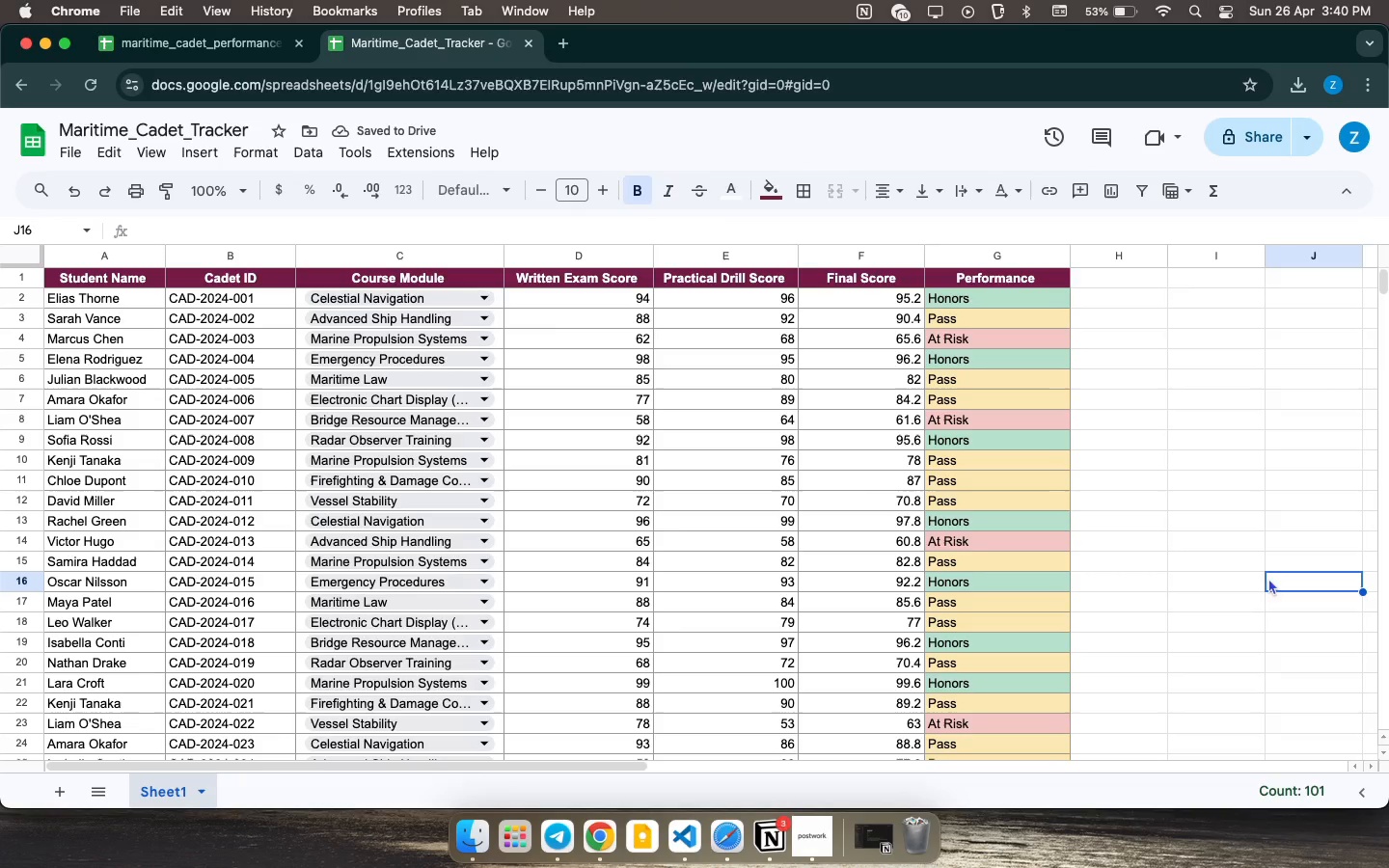 
left_click([1268, 578])
 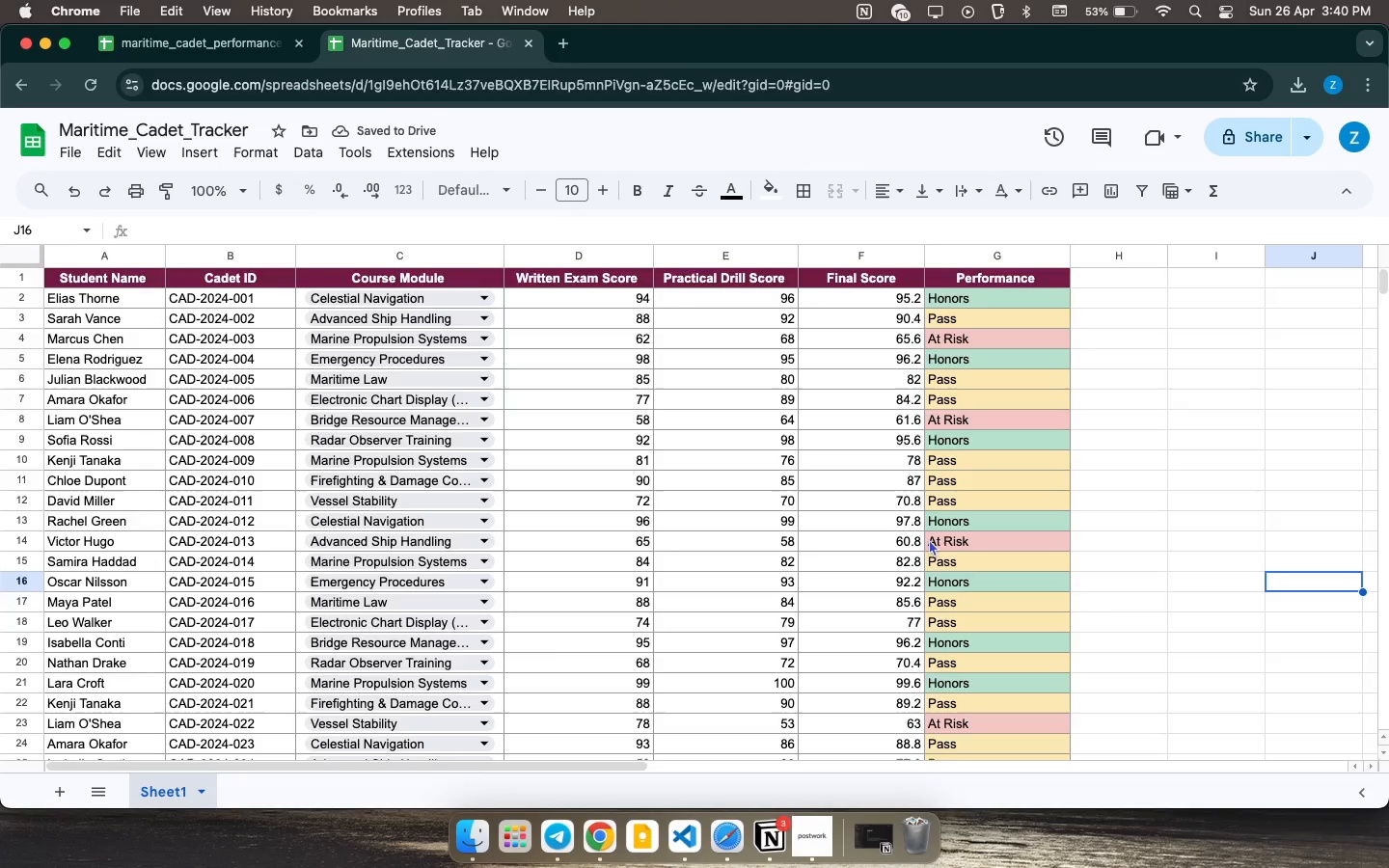 
scroll: coordinate [931, 535], scroll_direction: up, amount: 3.0
 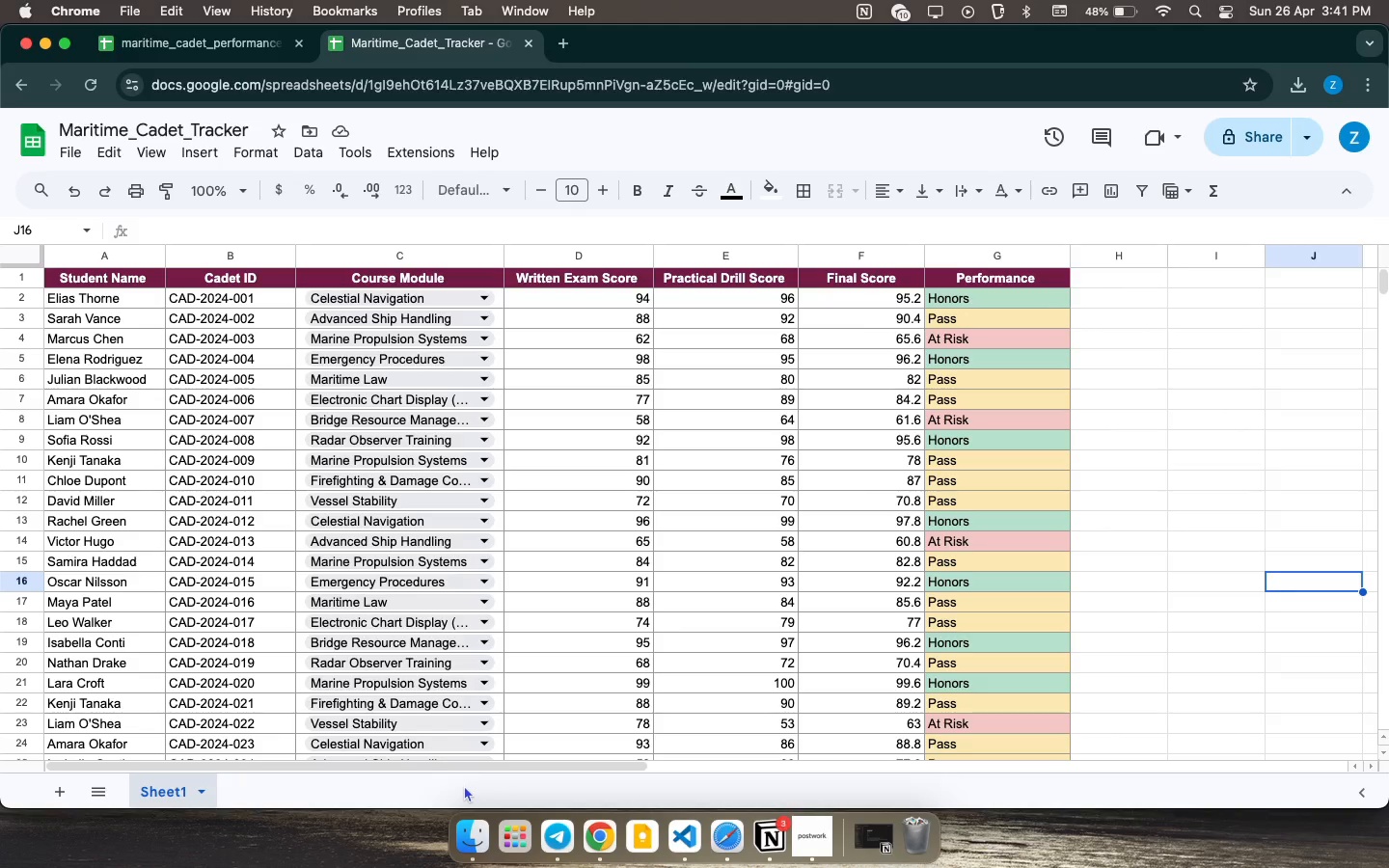 
wait(97.38)
 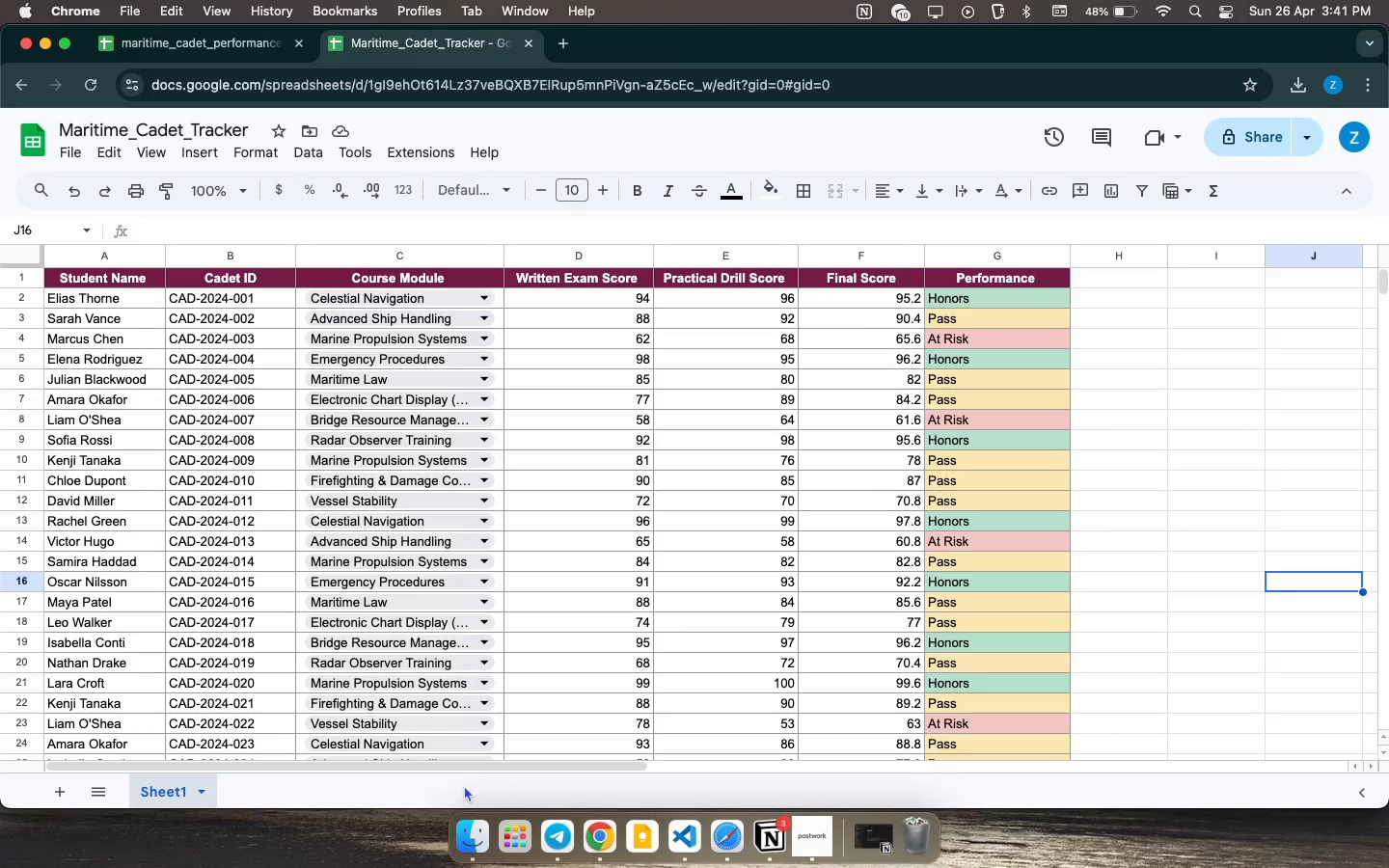 
scroll: coordinate [237, 860], scroll_direction: down, amount: 22.0
 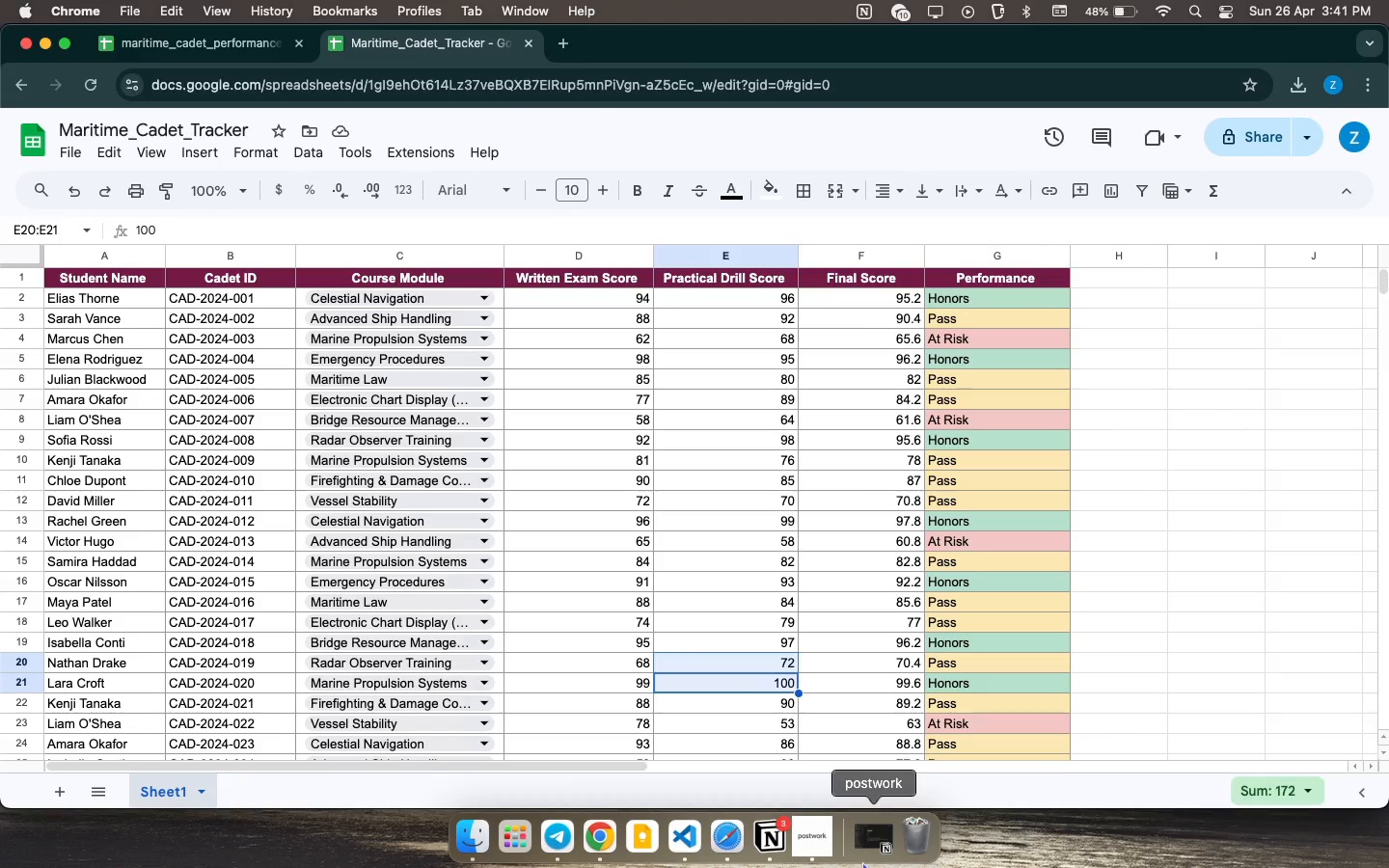 
left_click([810, 827])
 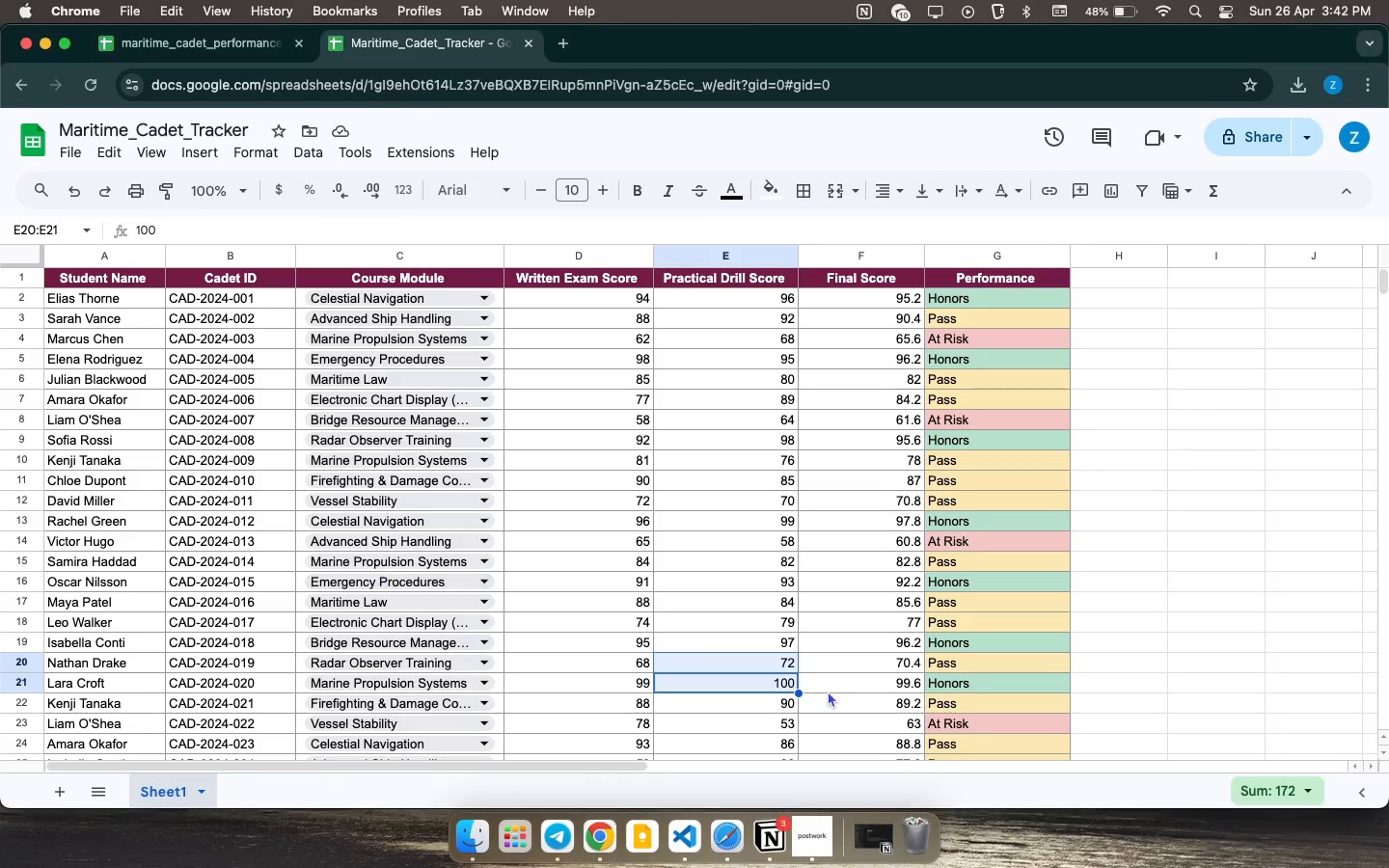 
scroll: coordinate [911, 693], scroll_direction: down, amount: 45.0
 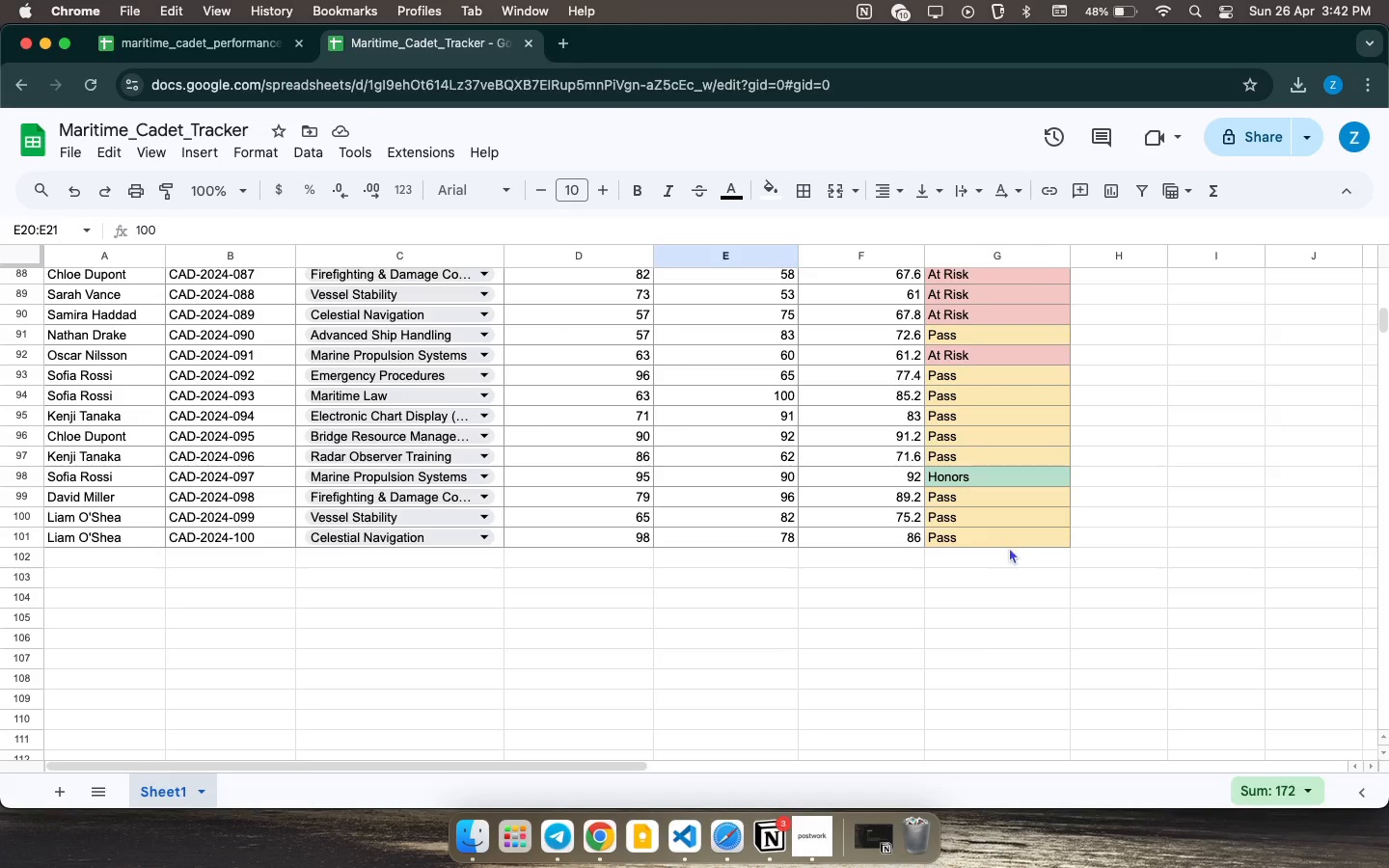 
left_click_drag(start_coordinate=[1012, 541], to_coordinate=[37, 246])
 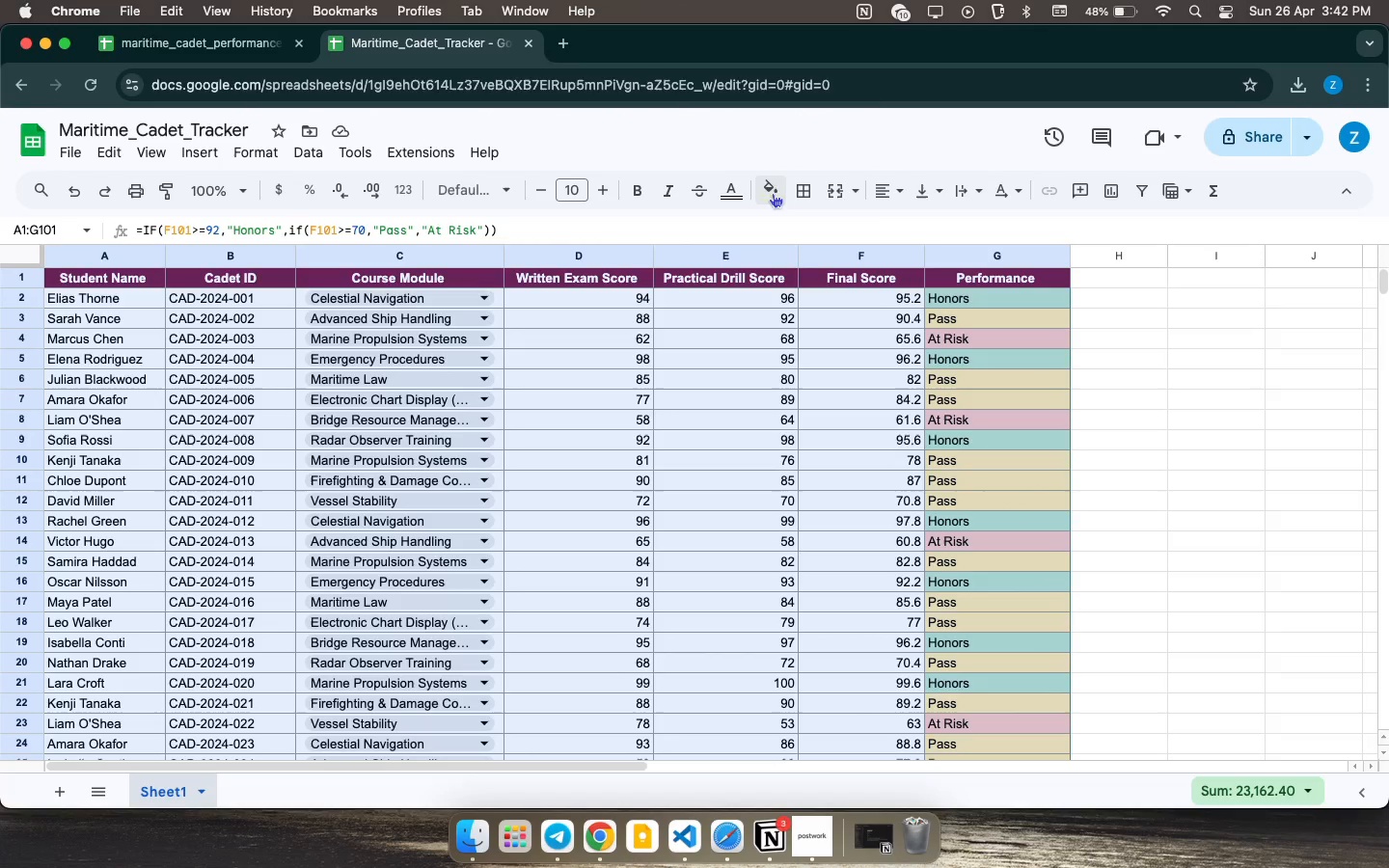 
left_click([794, 192])
 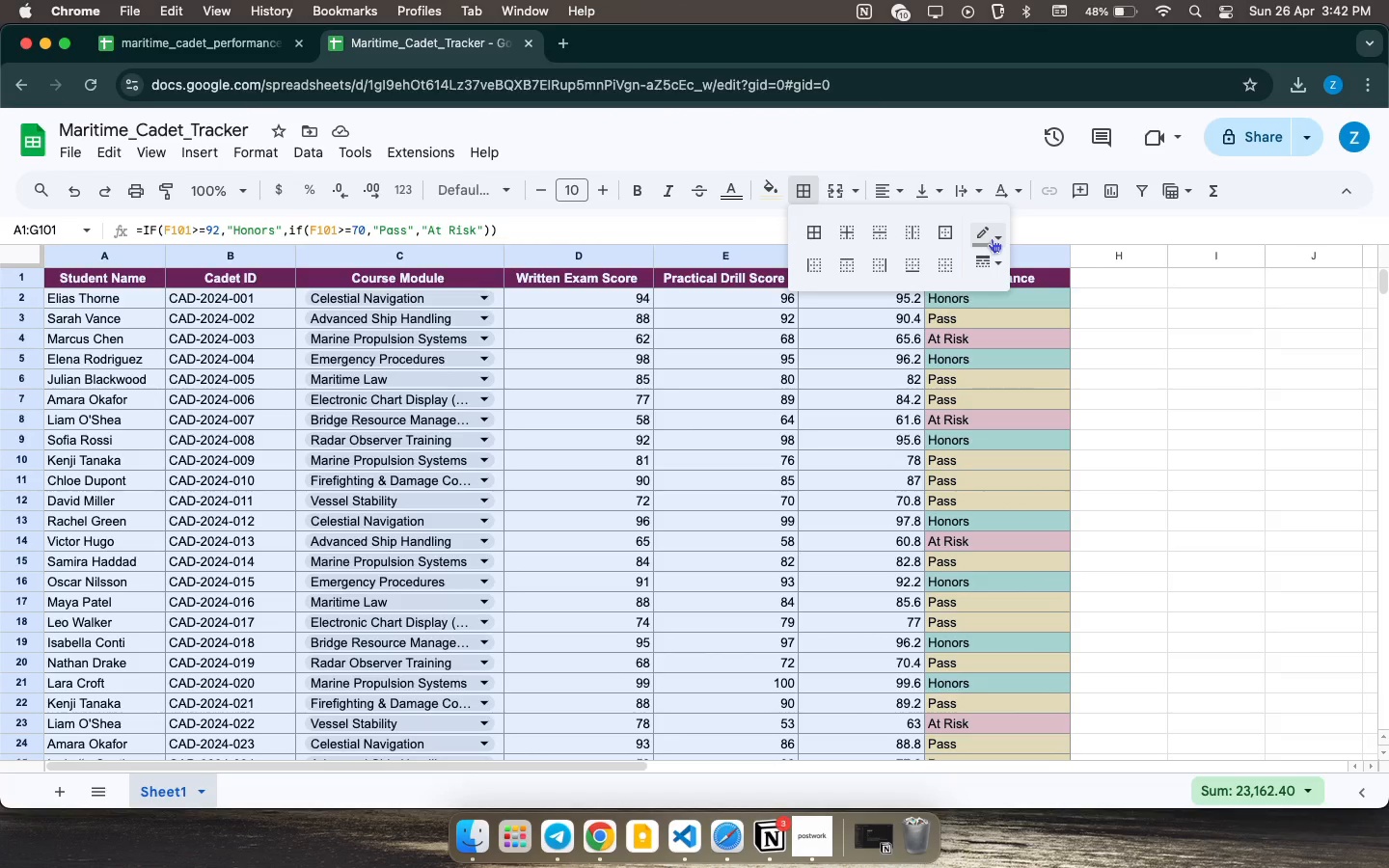 
left_click([994, 238])
 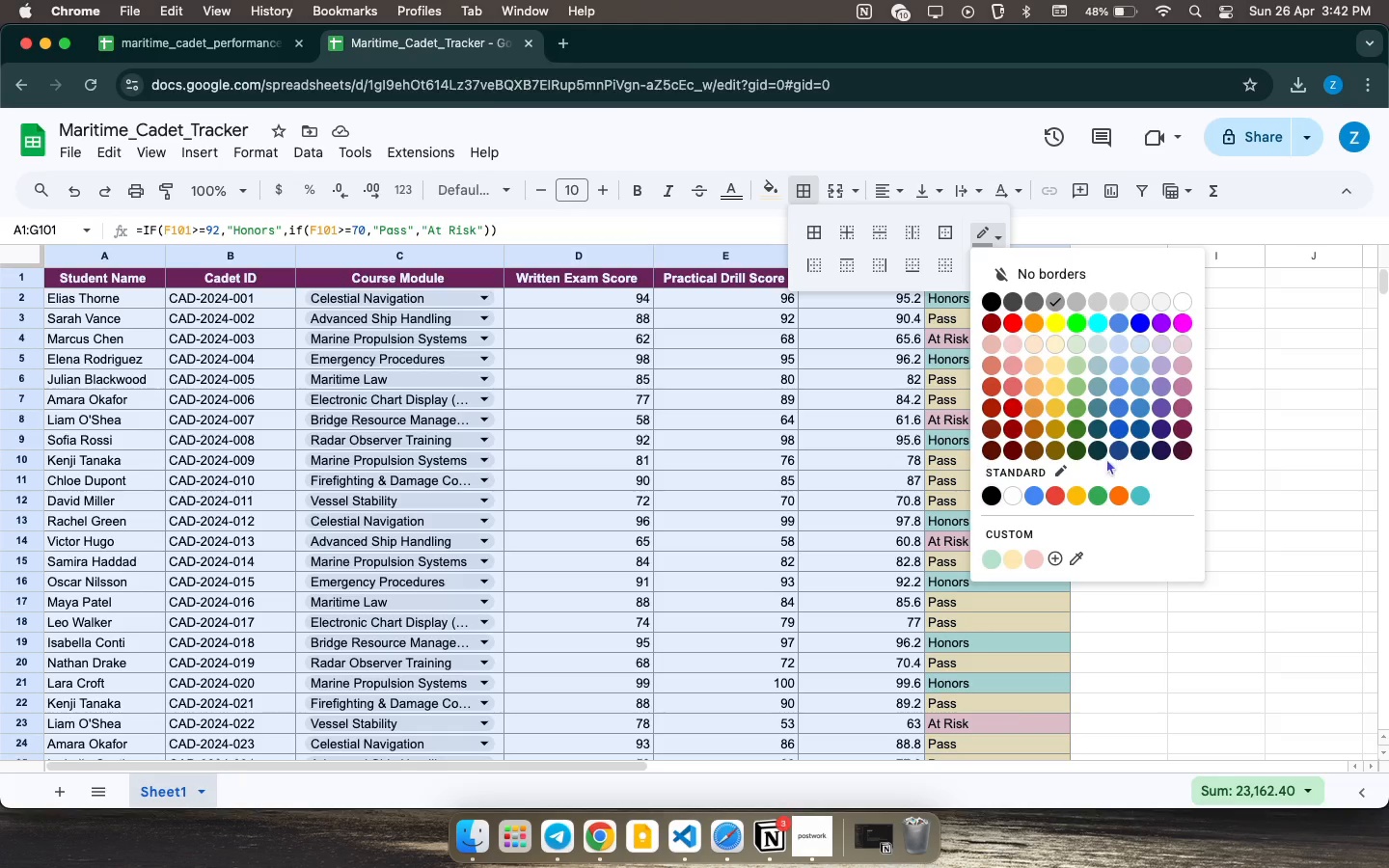 
left_click([1183, 448])
 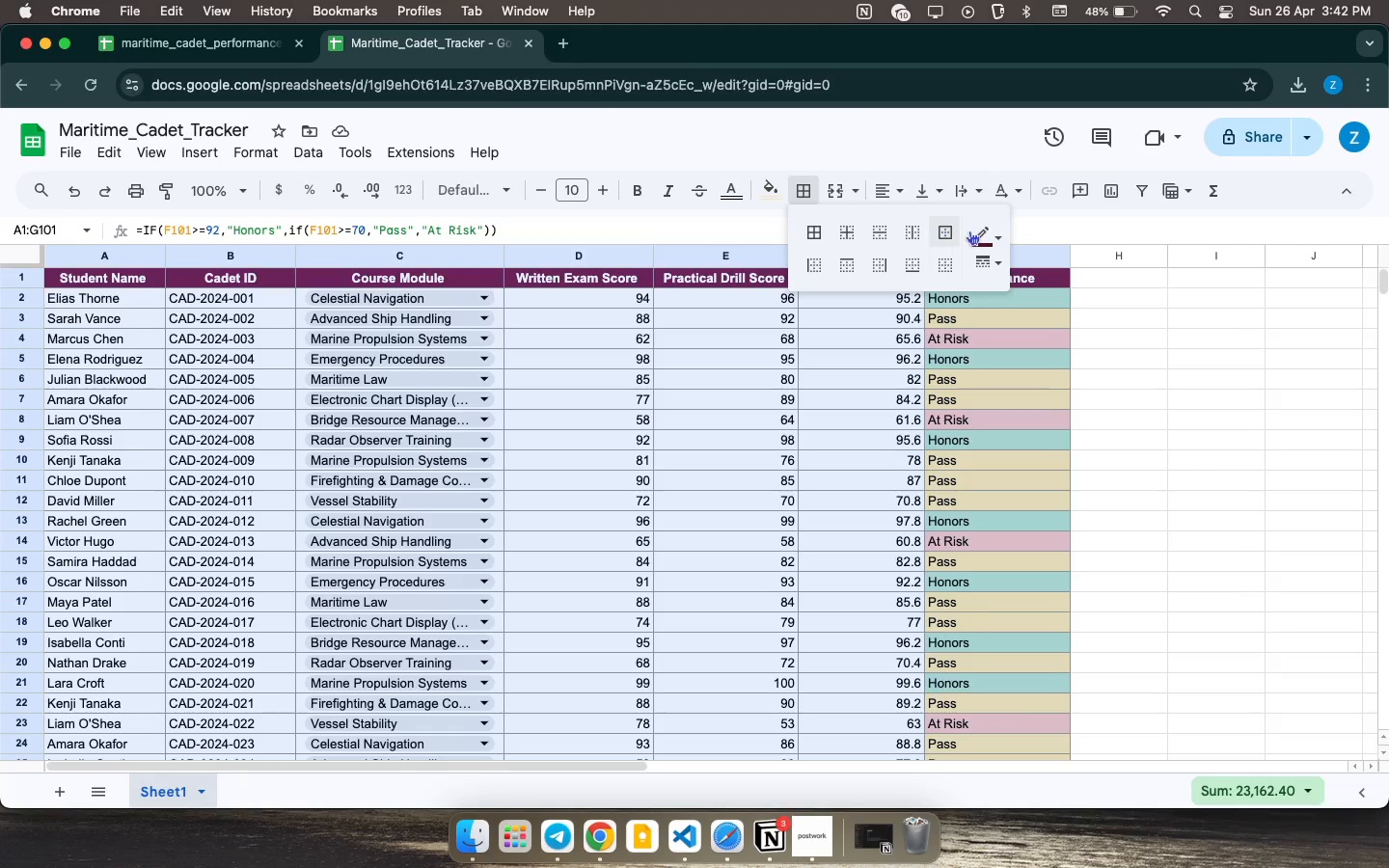 
left_click([987, 262])
 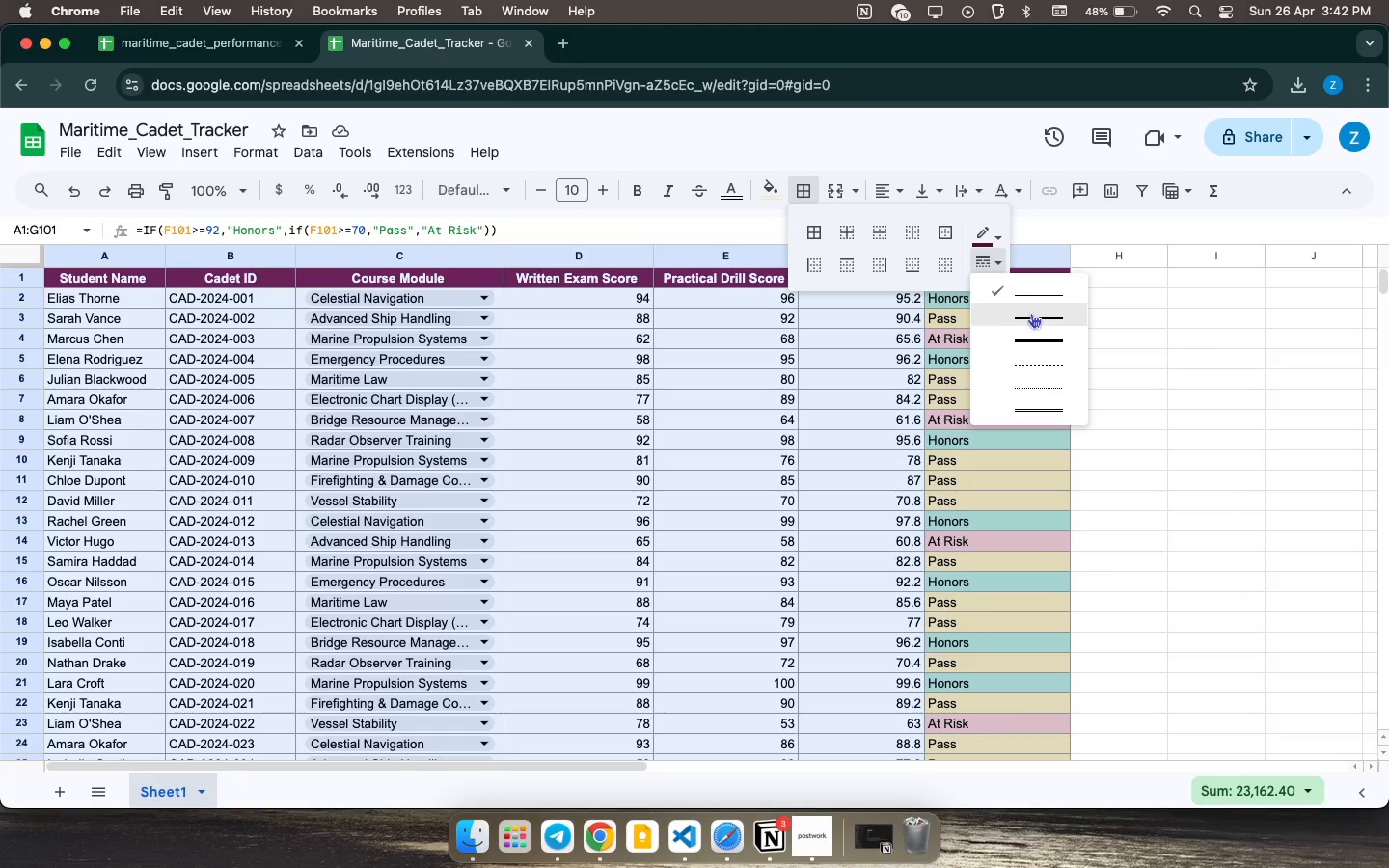 
left_click([1031, 313])
 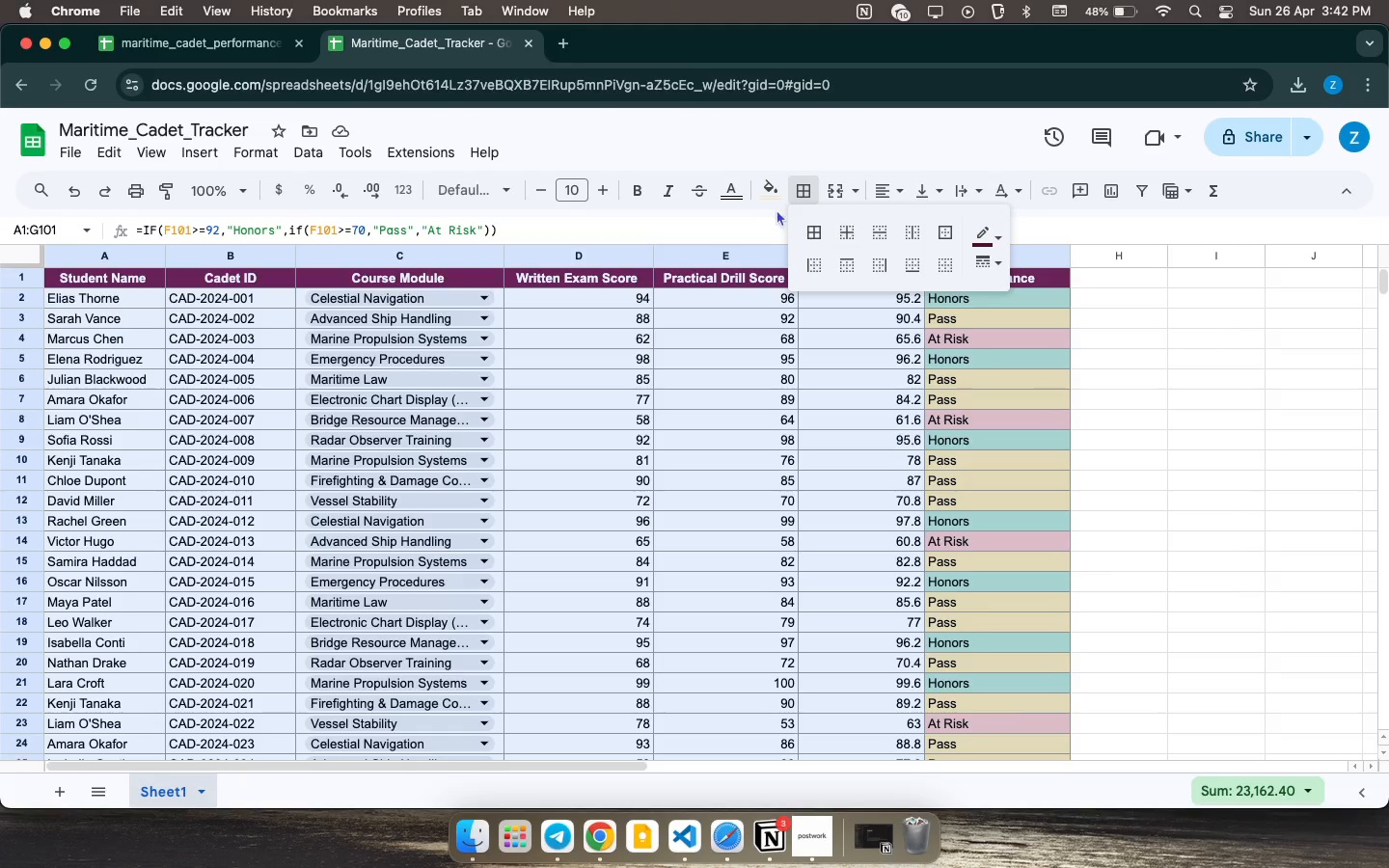 
mouse_move([815, 239])
 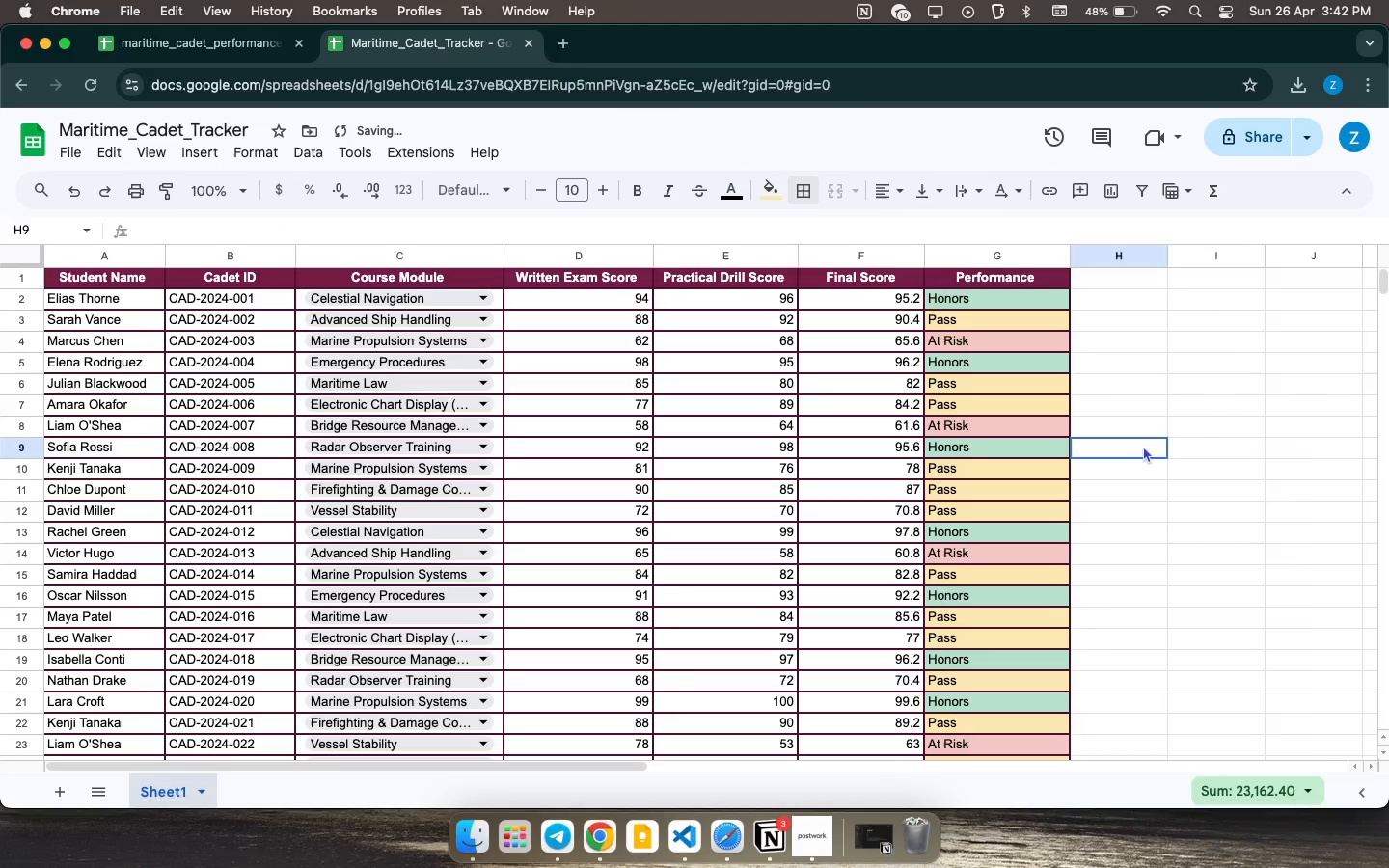 
left_click([1143, 446])
 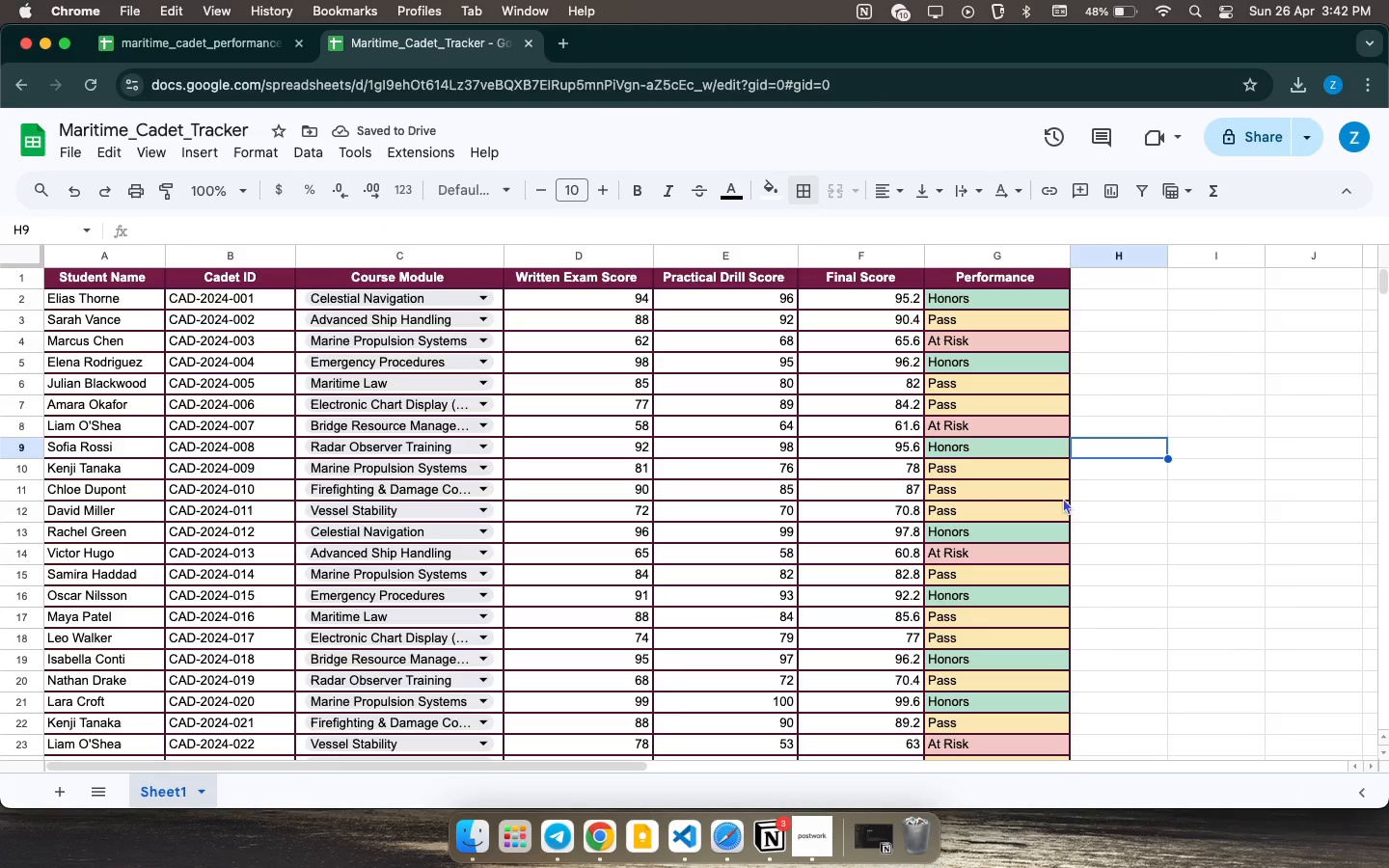 
scroll: coordinate [1087, 494], scroll_direction: up, amount: 55.0
 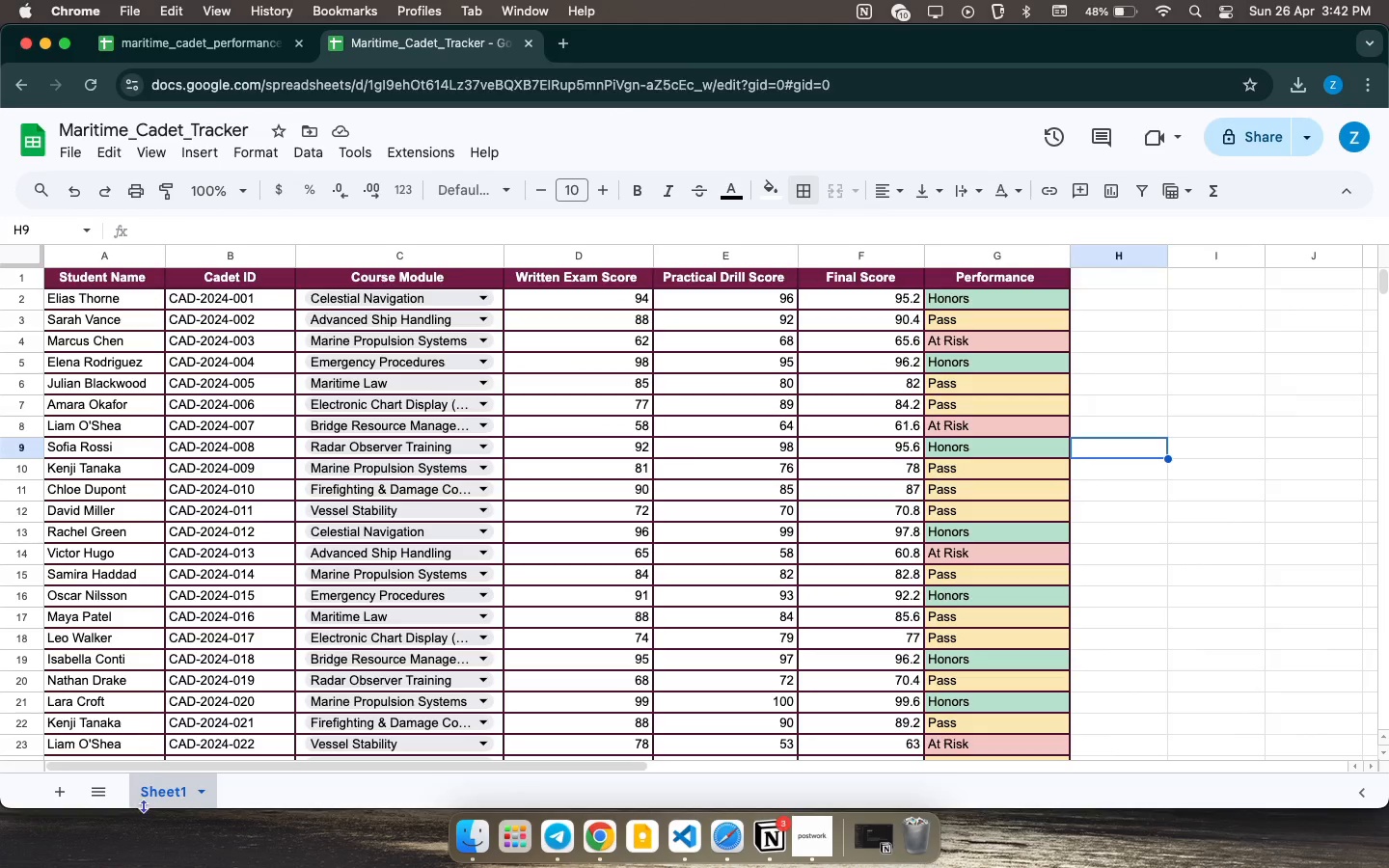 
double_click([153, 800])
 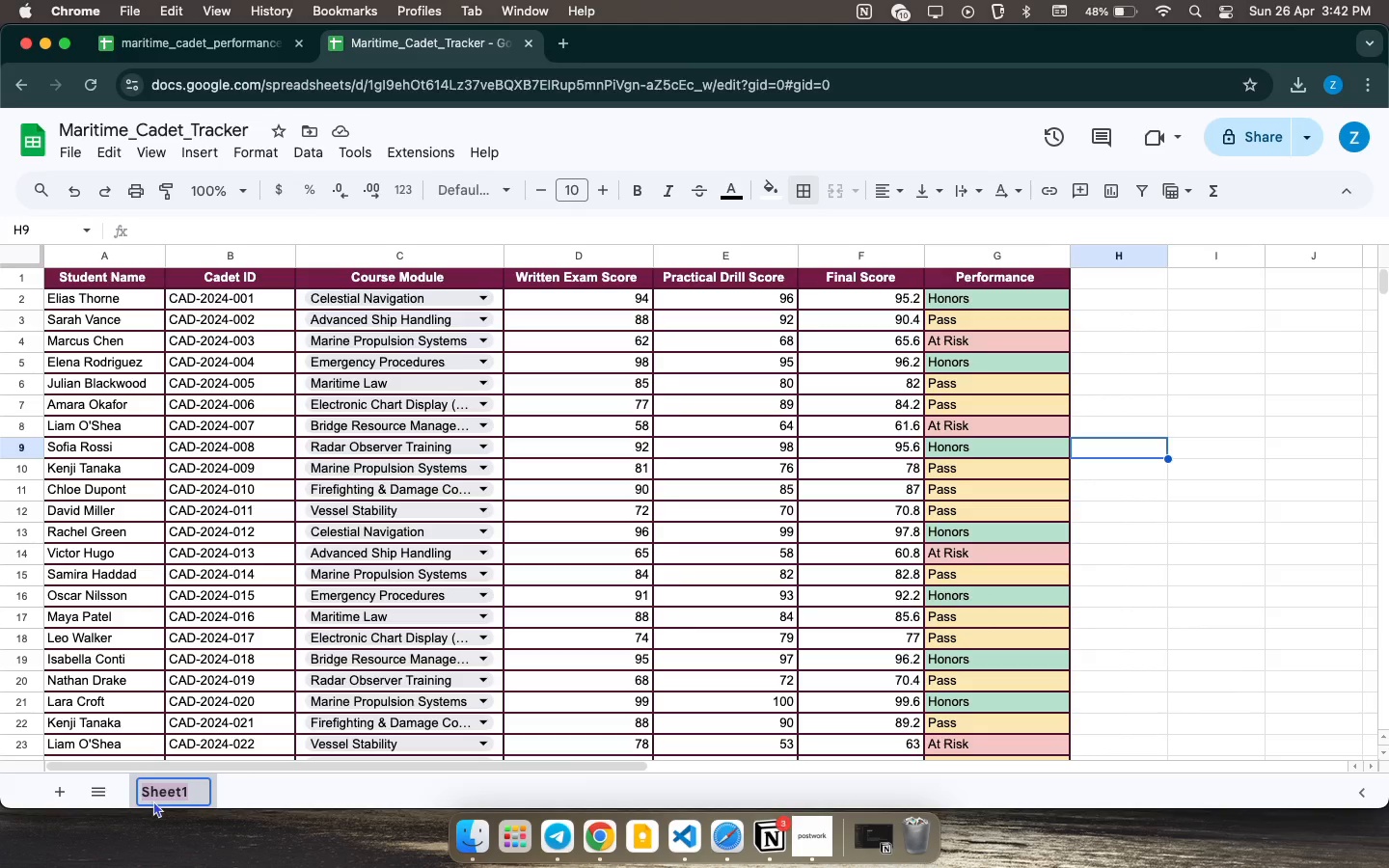 
wait(15.28)
 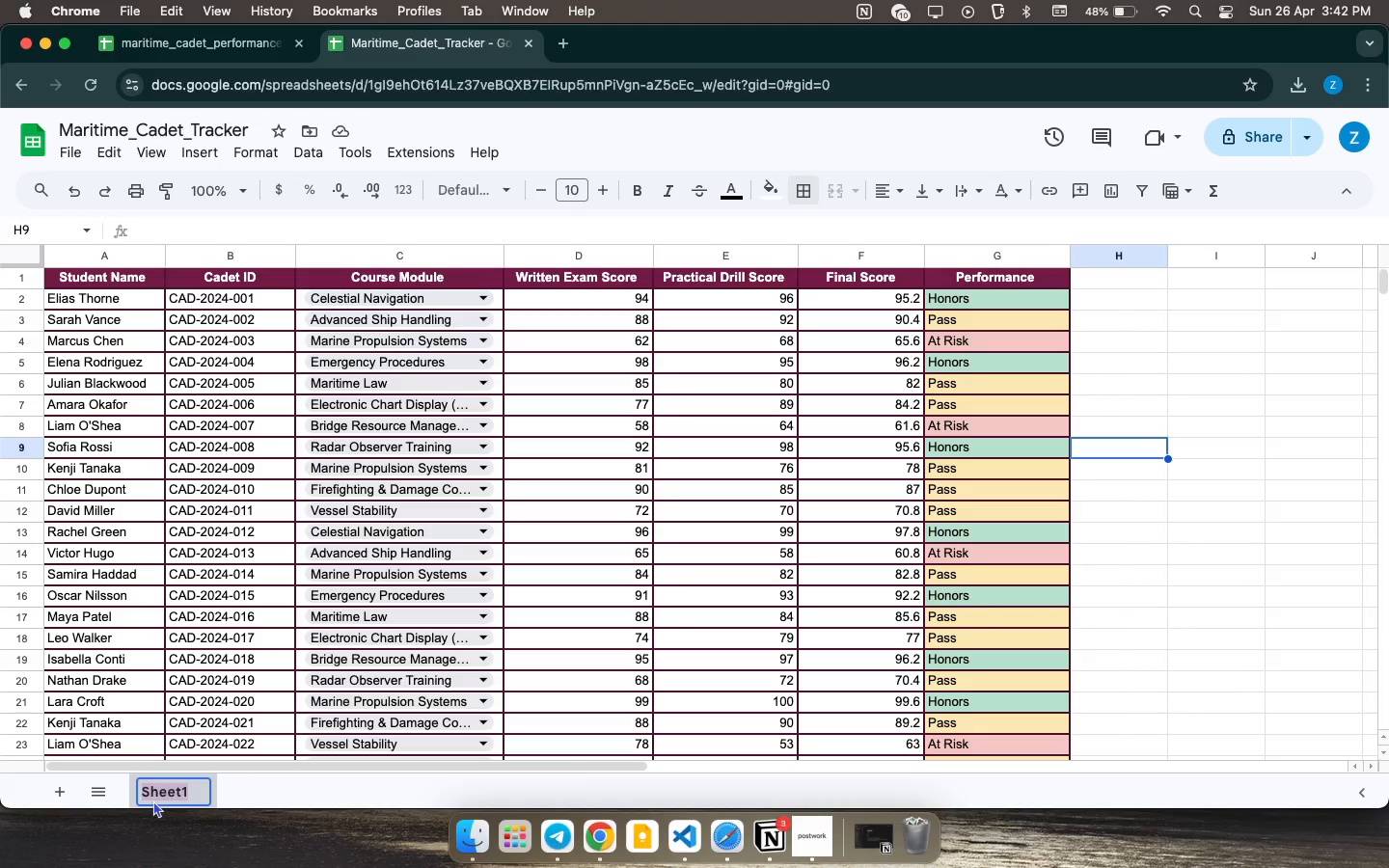 
type(Raw Data )
 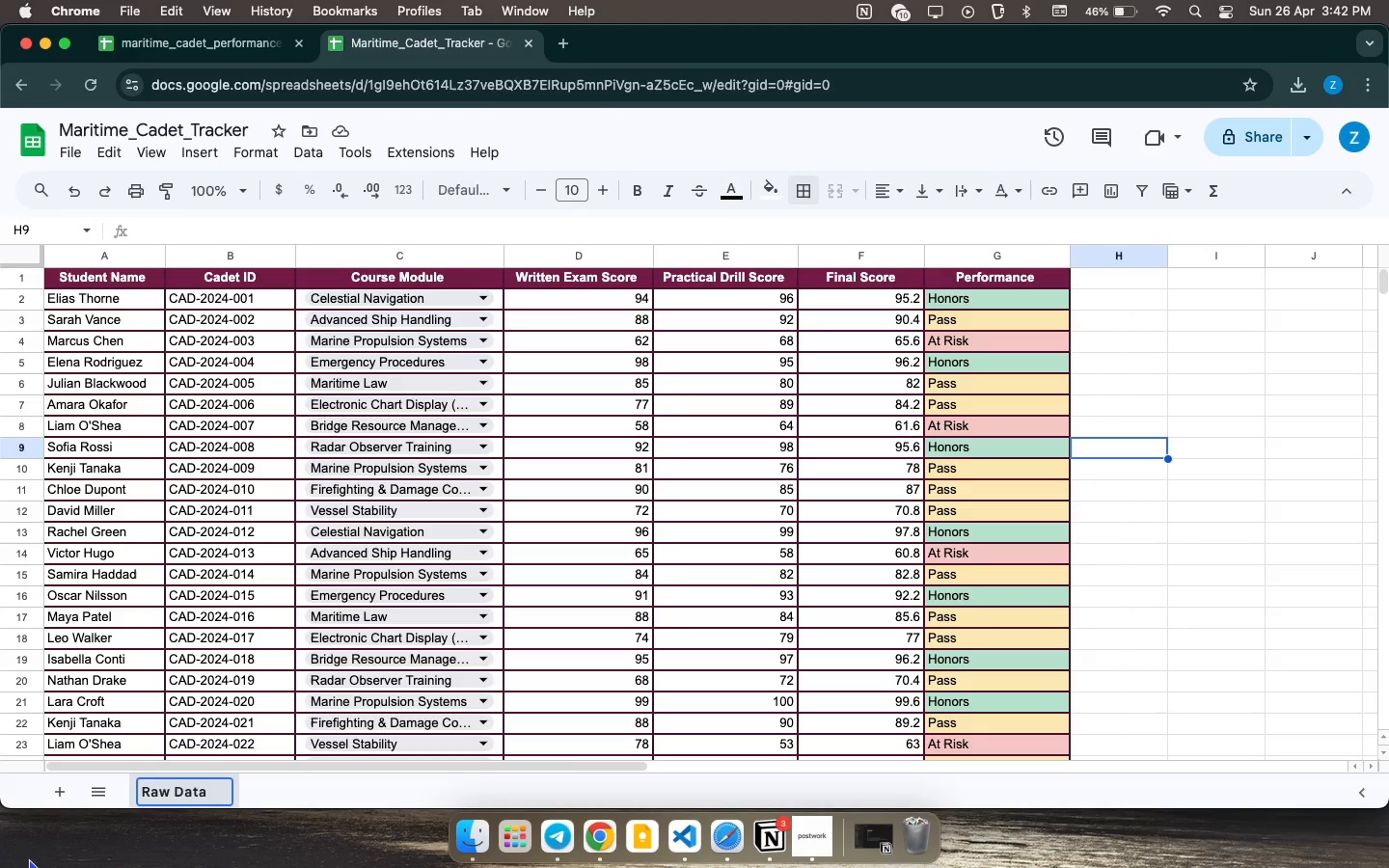 
key(Backspace)
 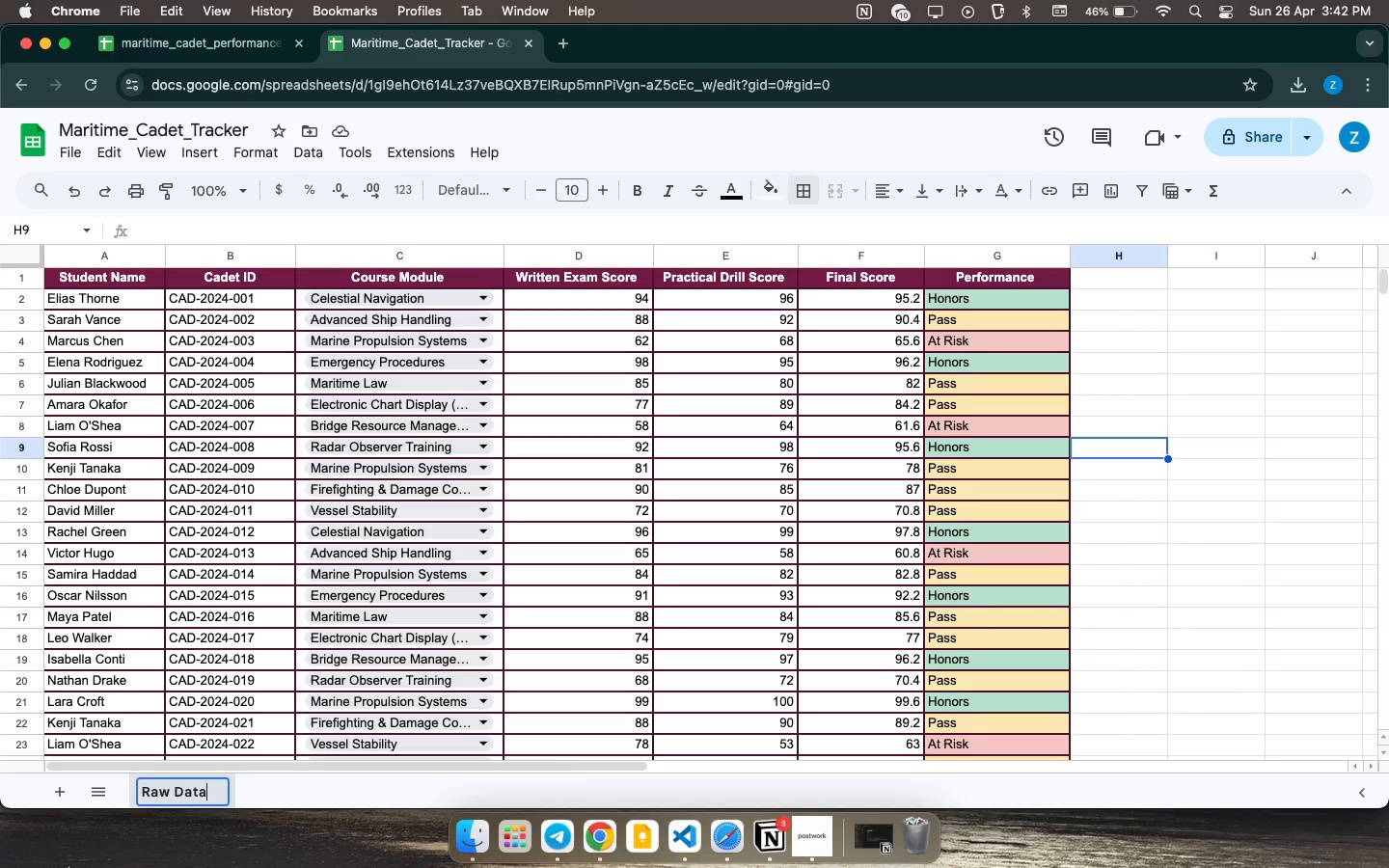 
key(Enter)
 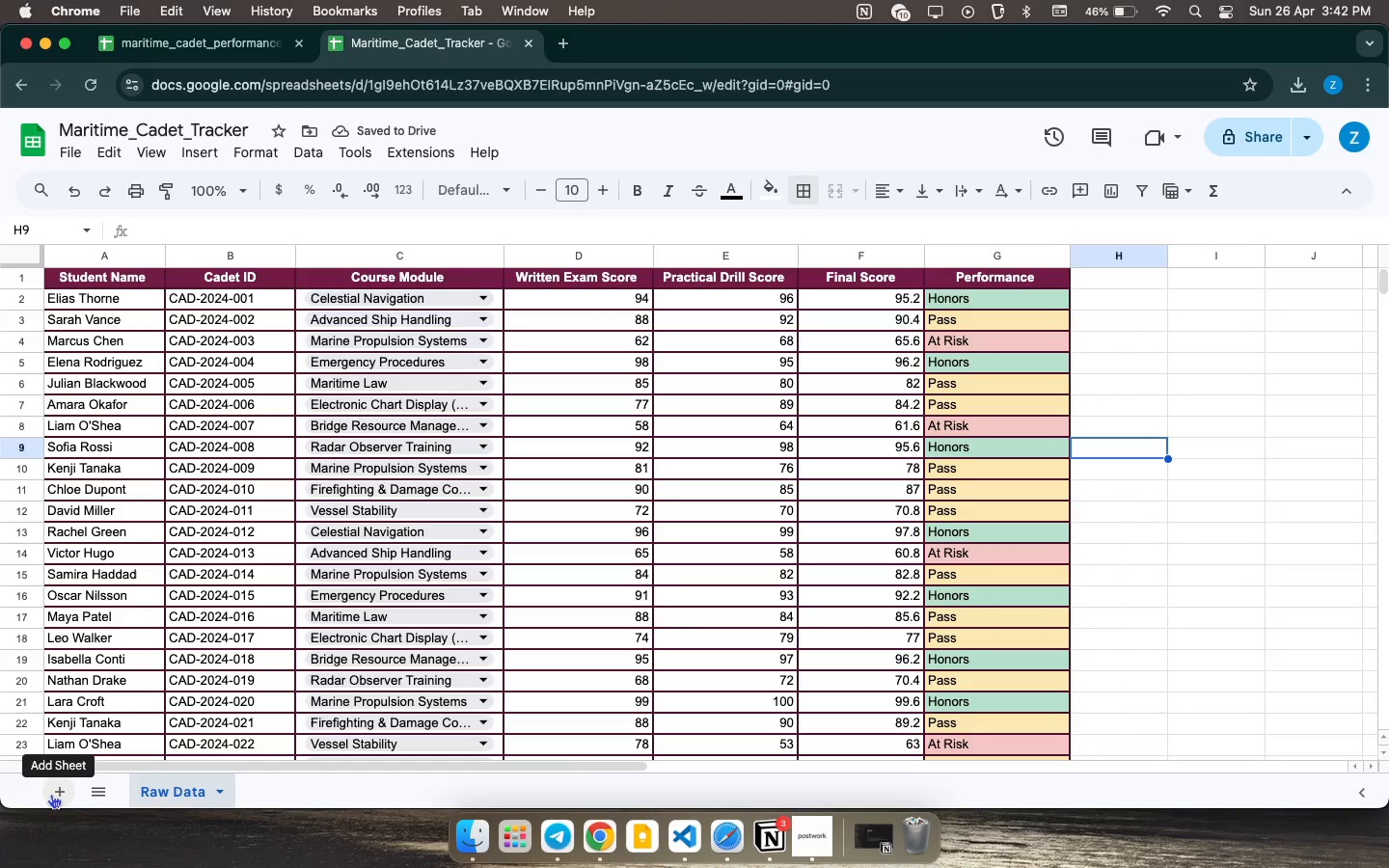 
left_click([55, 792])
 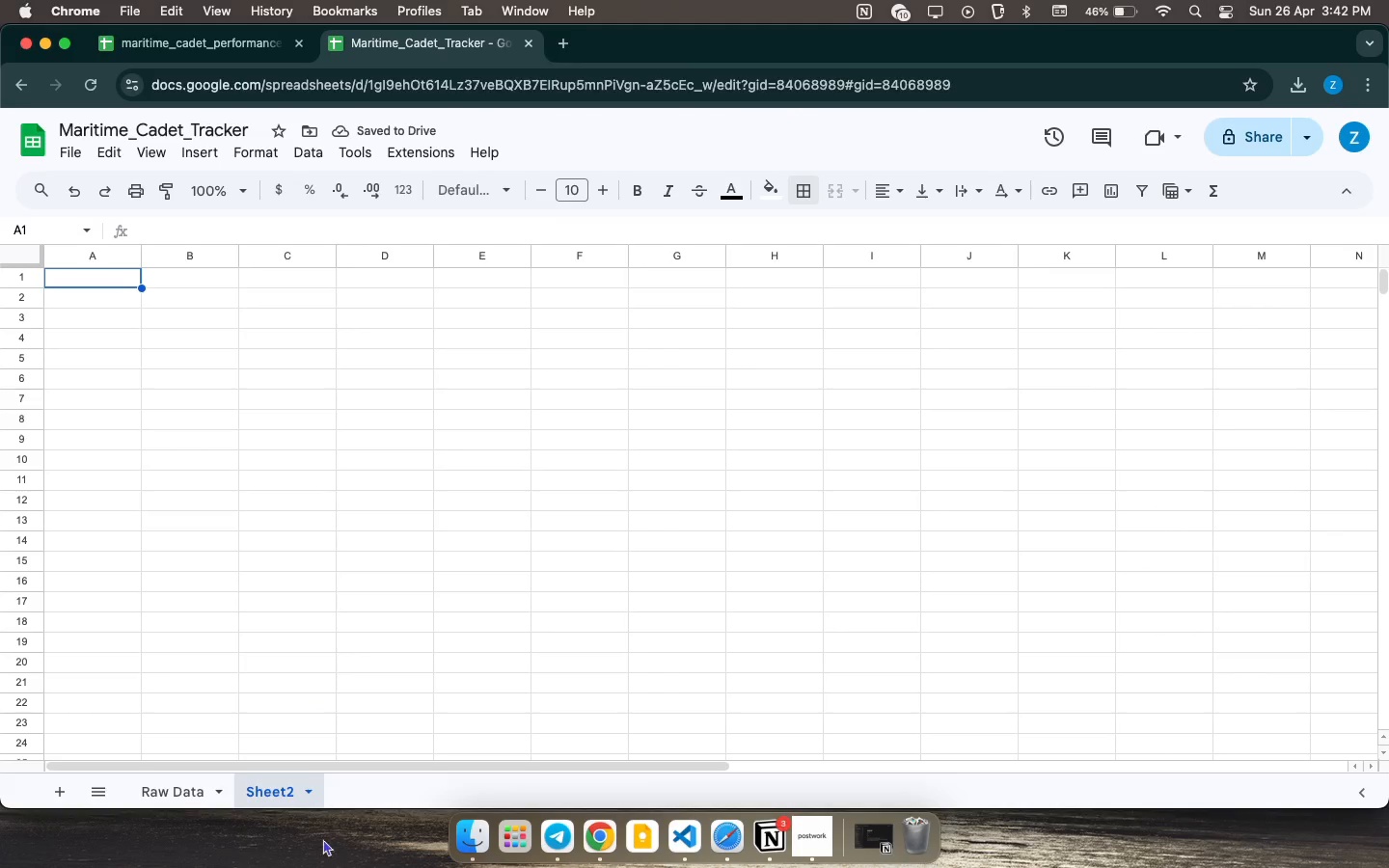 
double_click([280, 792])
 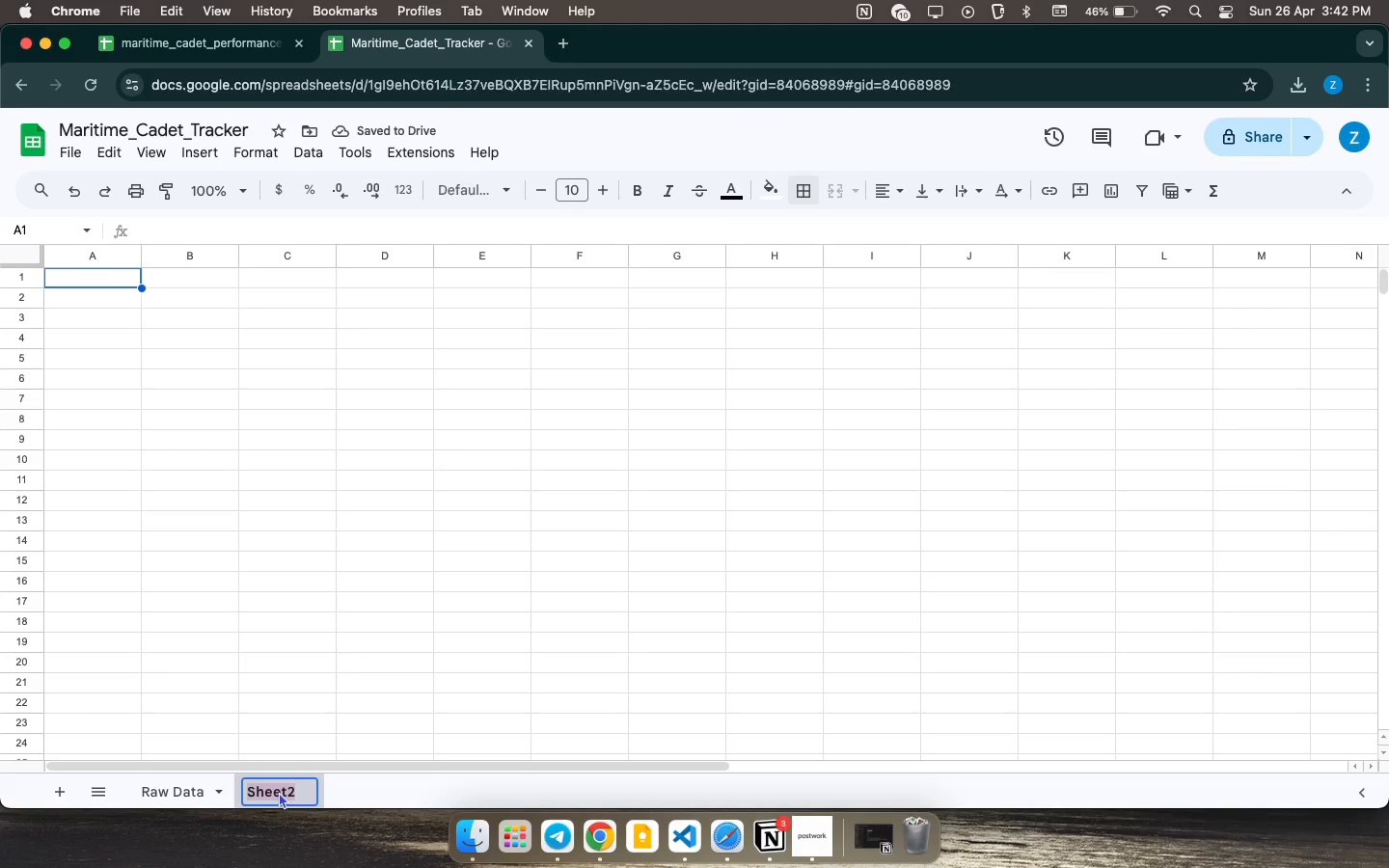 
type(Leaderboard)
 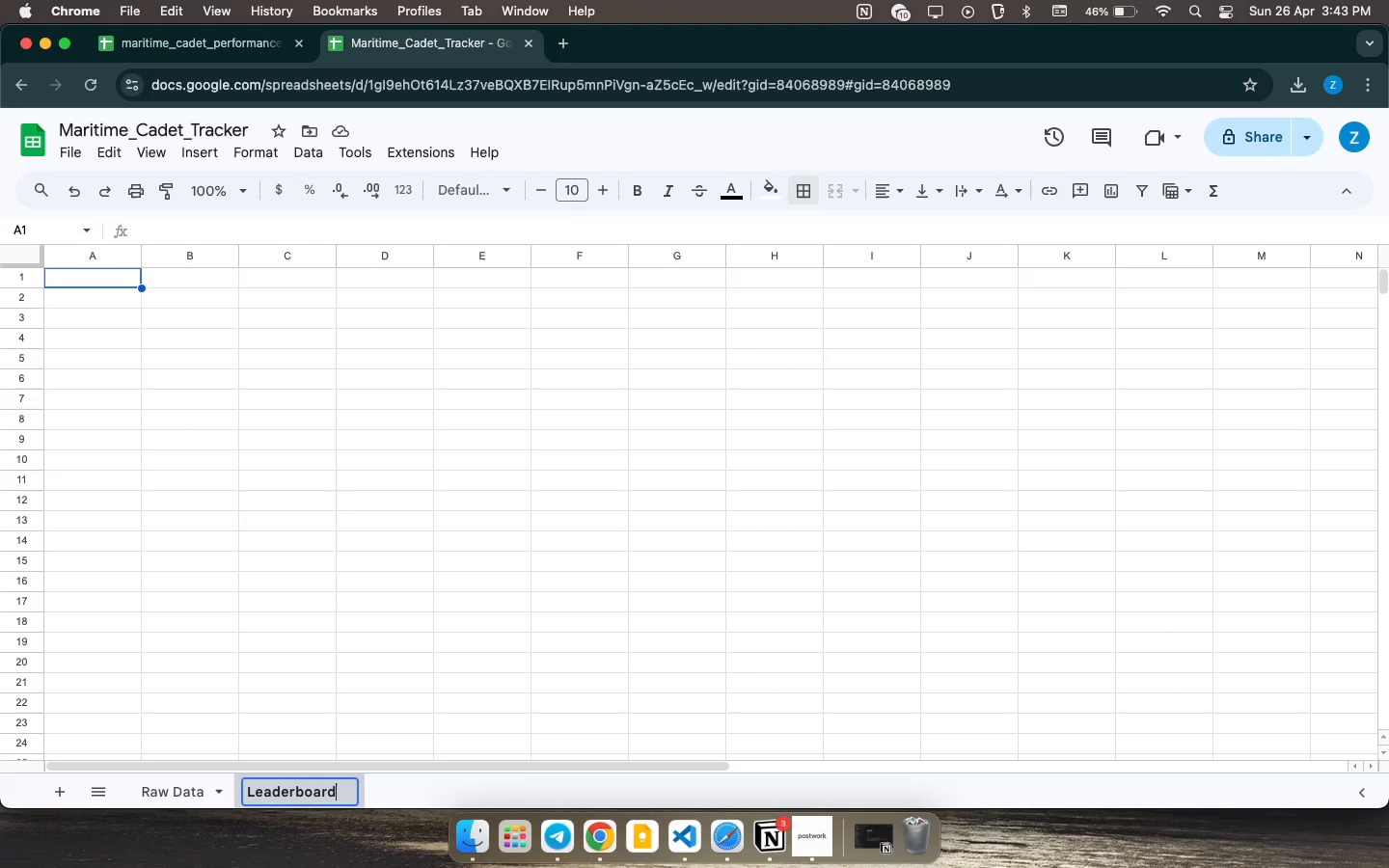 
key(Enter)
 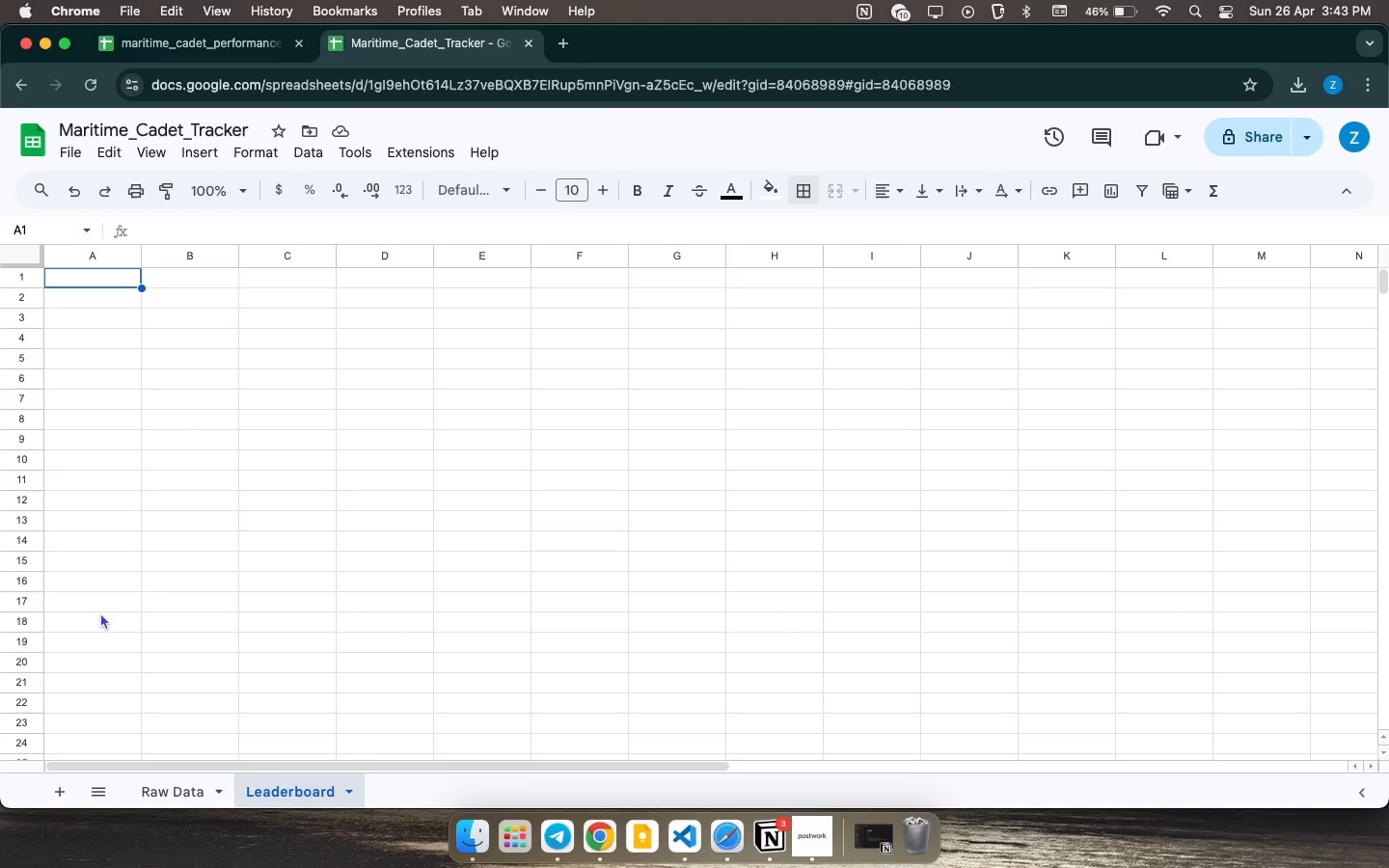 
wait(12.63)
 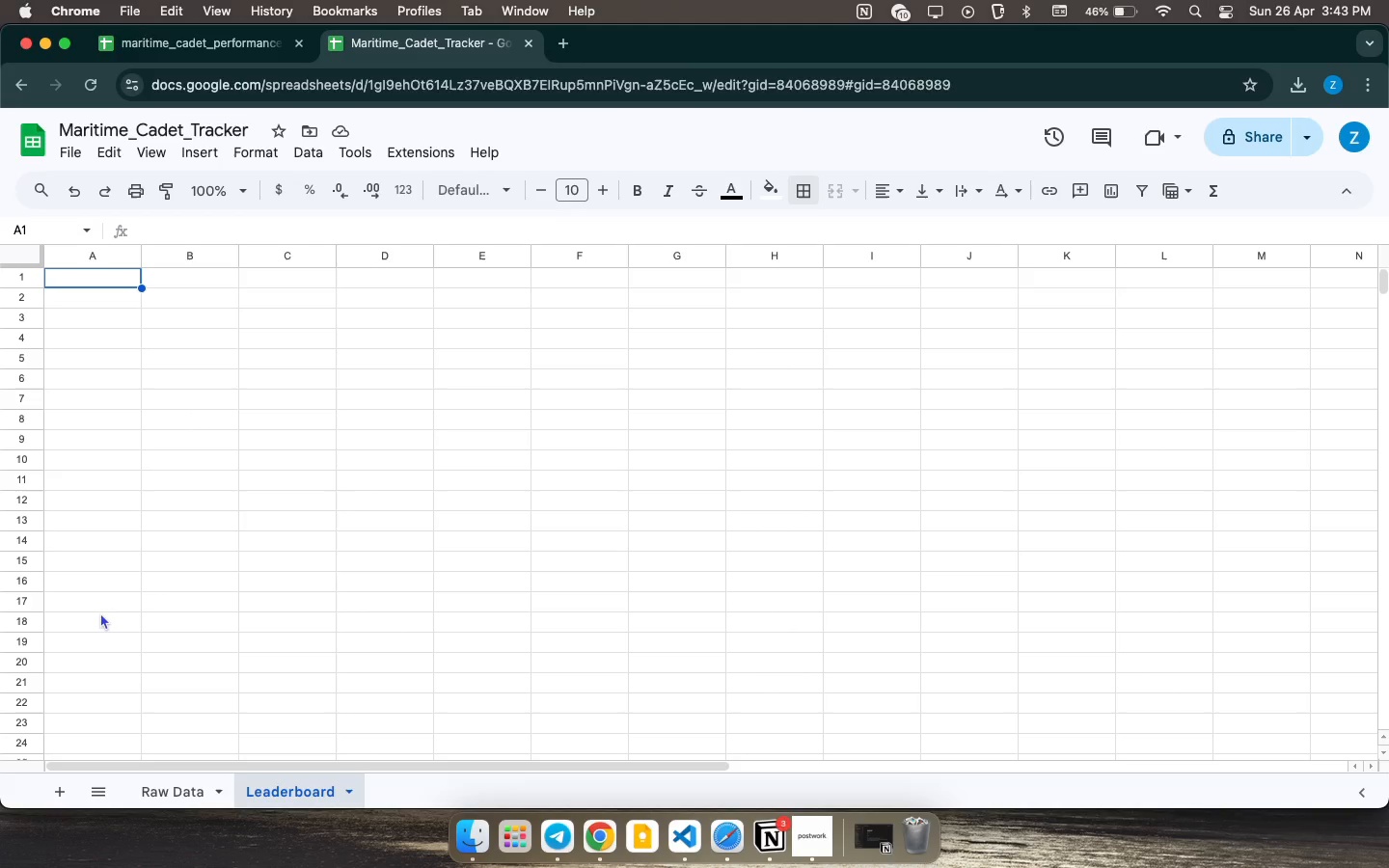 
left_click([813, 837])